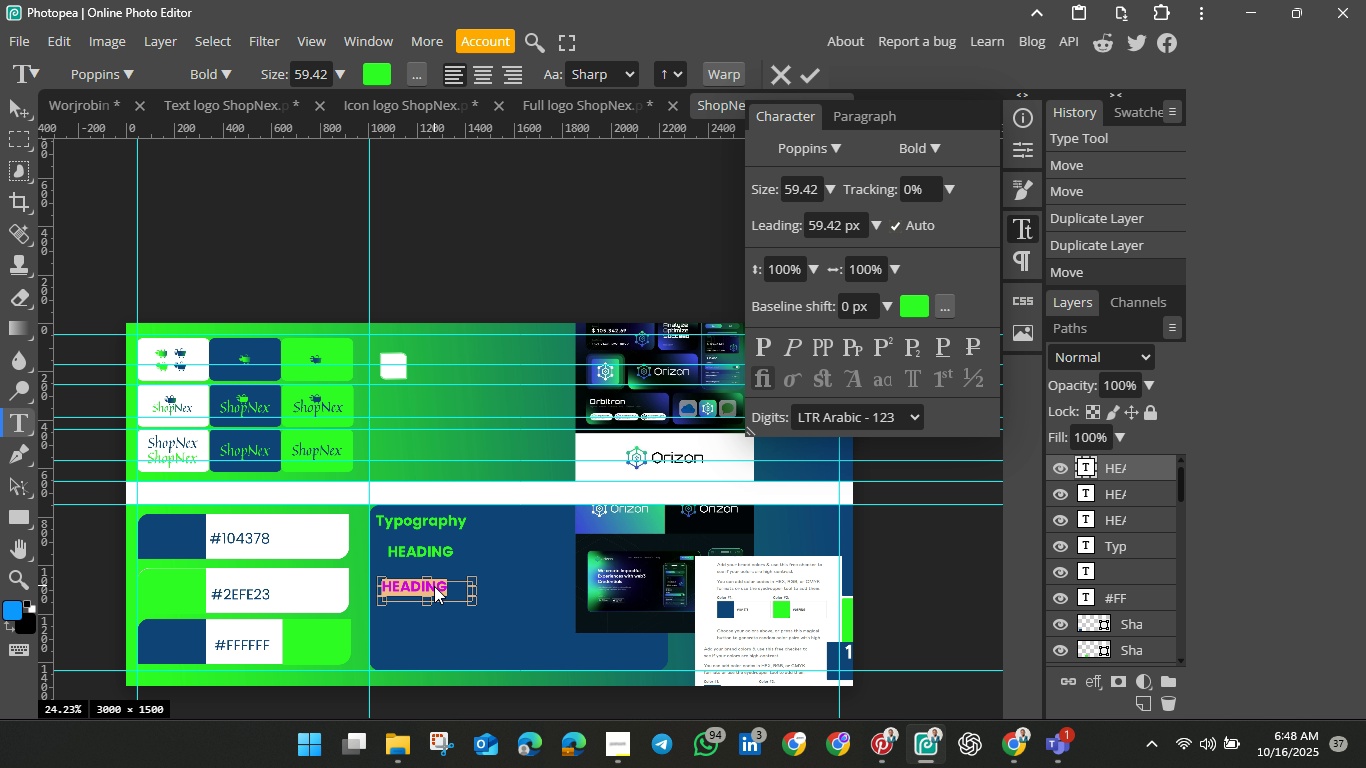 
double_click([434, 586])
 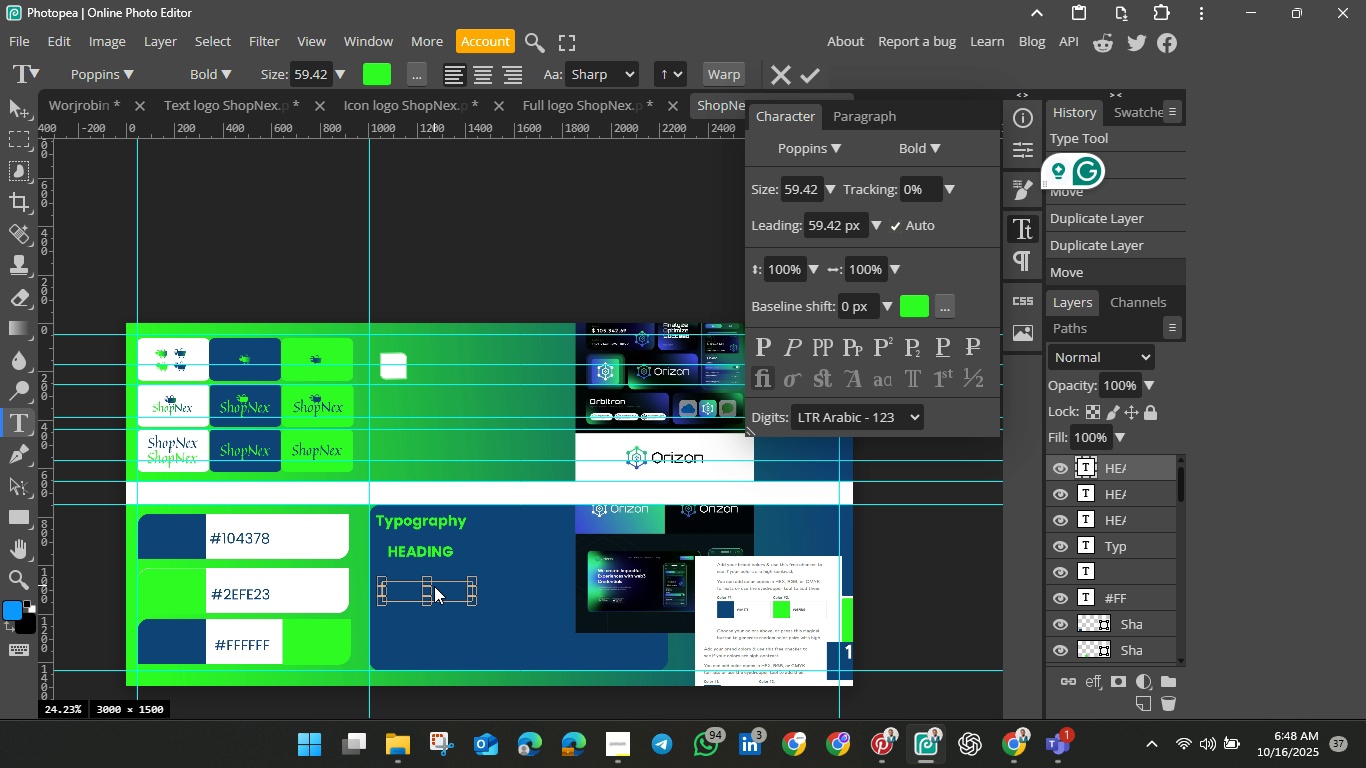 
key(Backspace)
type(a)
key(Backspace)
type(ABCDEFGHIJKLMNOPQRSTUVWXYZ)
 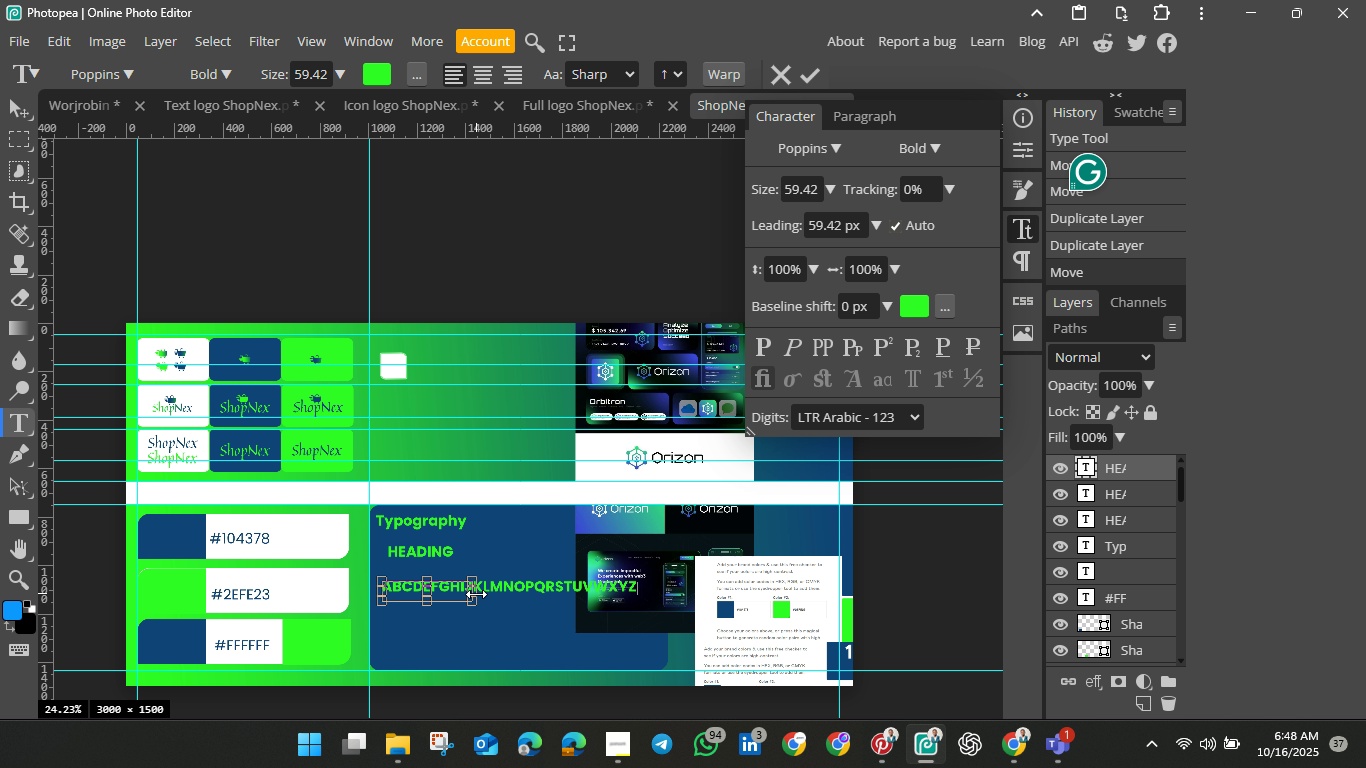 
left_click_drag(start_coordinate=[476, 594], to_coordinate=[663, 603])
 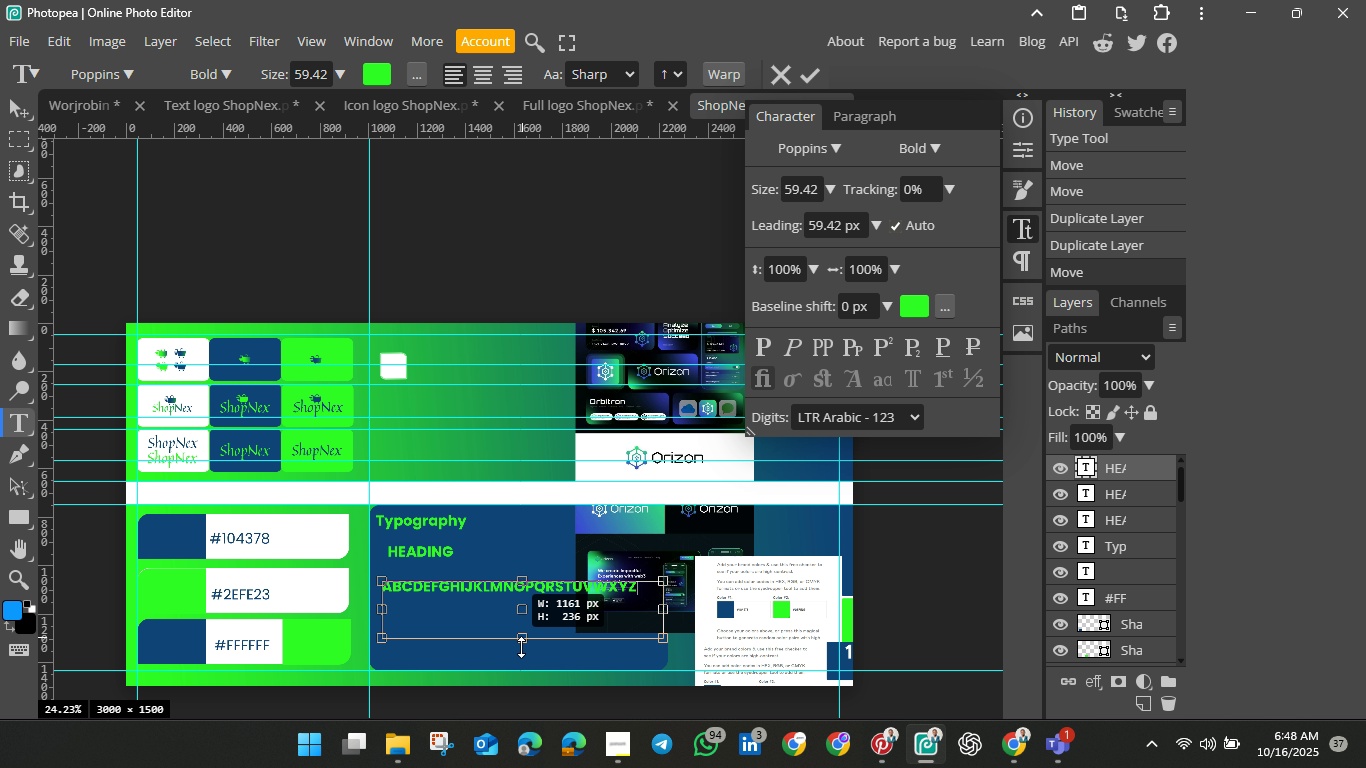 
left_click_drag(start_coordinate=[524, 599], to_coordinate=[521, 649])
 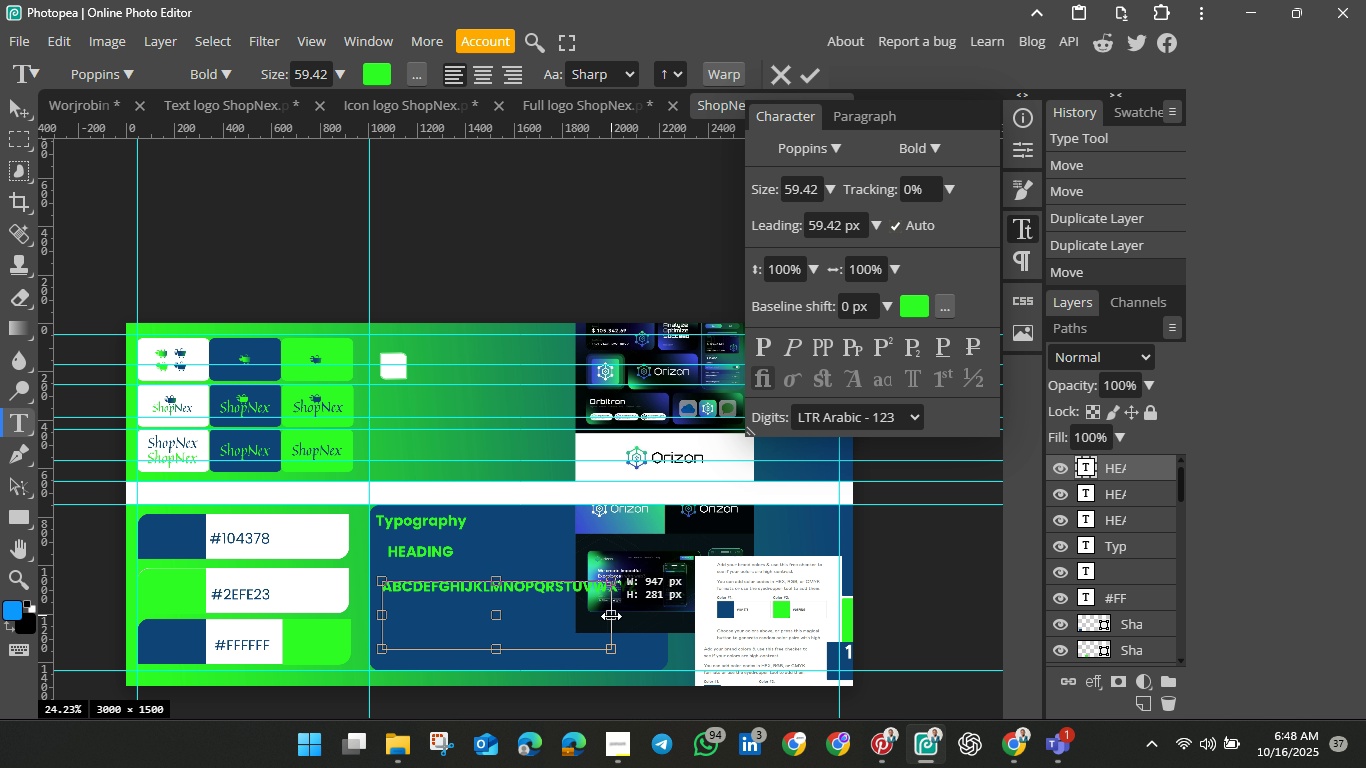 
left_click_drag(start_coordinate=[665, 618], to_coordinate=[555, 616])
 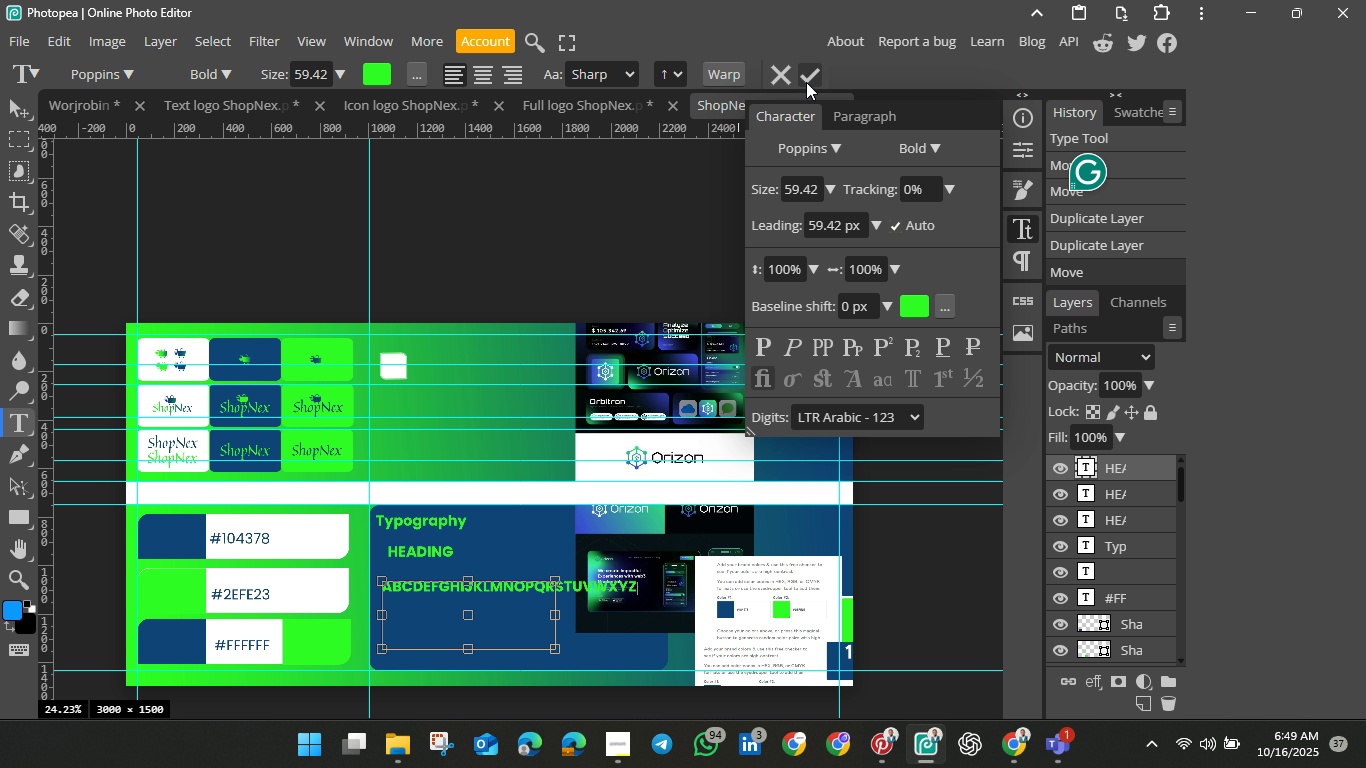 
left_click([806, 82])
 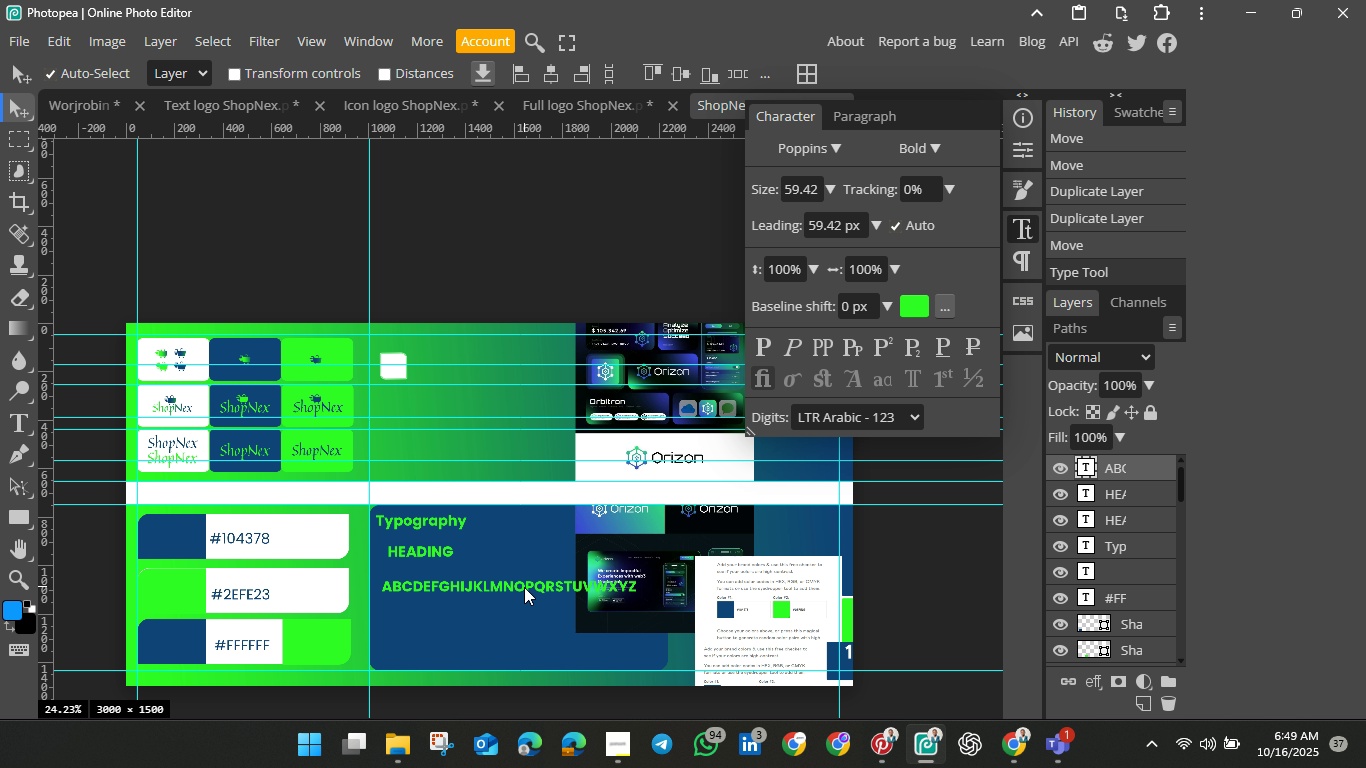 
double_click([524, 587])
 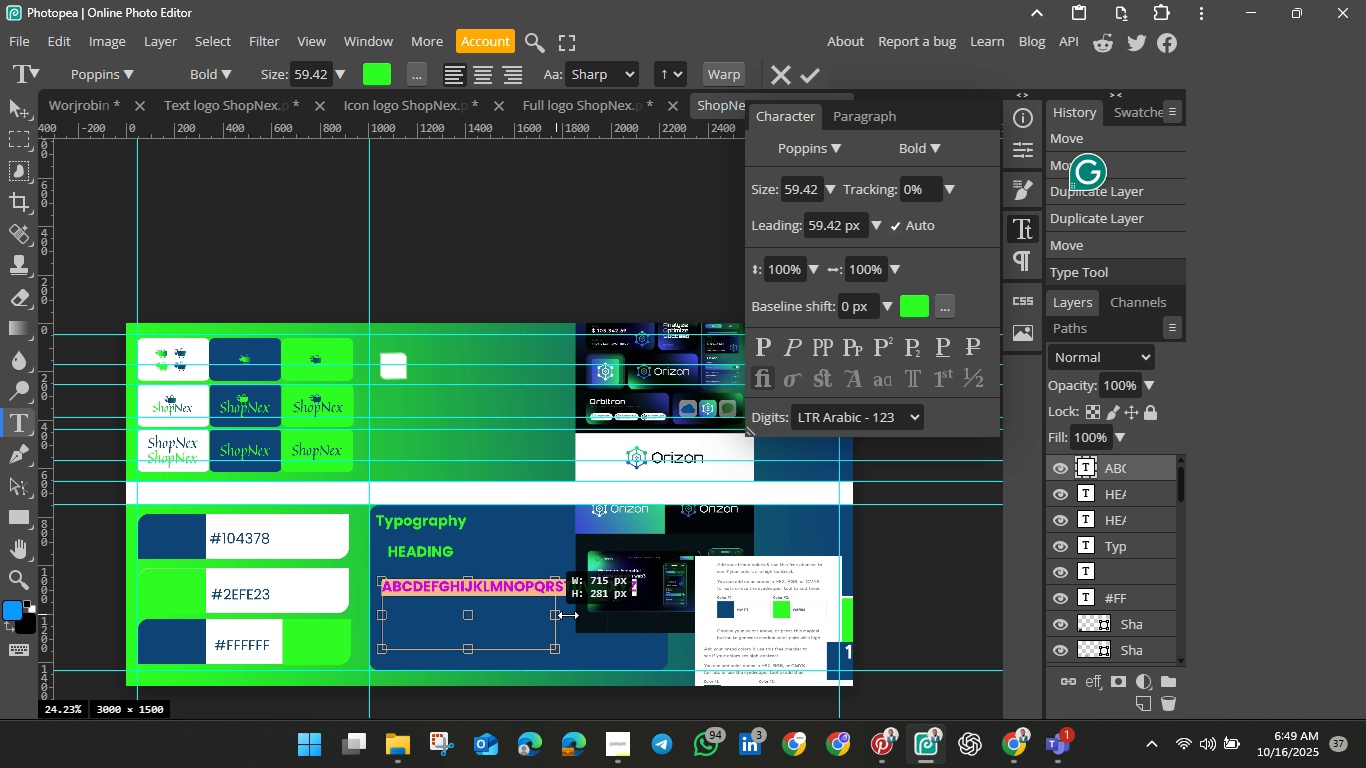 
left_click_drag(start_coordinate=[556, 615], to_coordinate=[689, 609])
 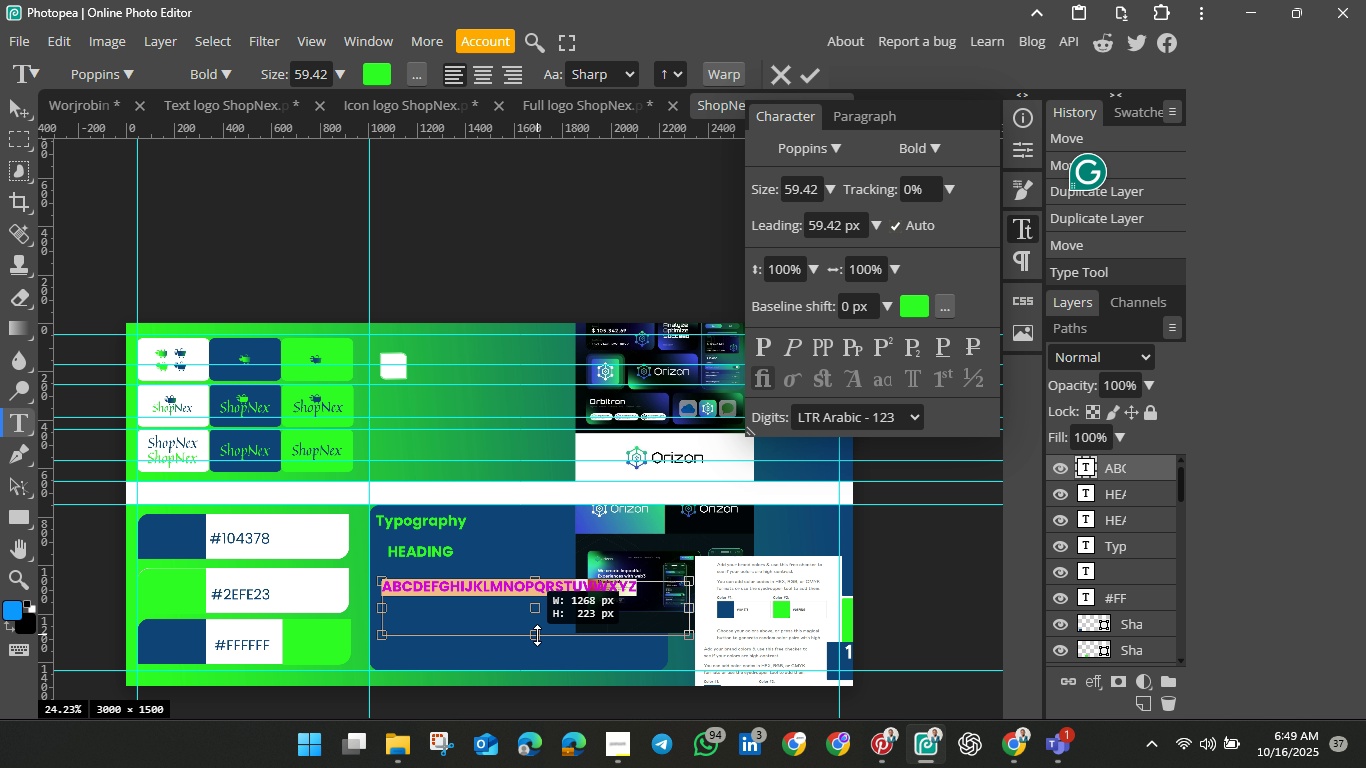 
left_click_drag(start_coordinate=[537, 646], to_coordinate=[537, 635])
 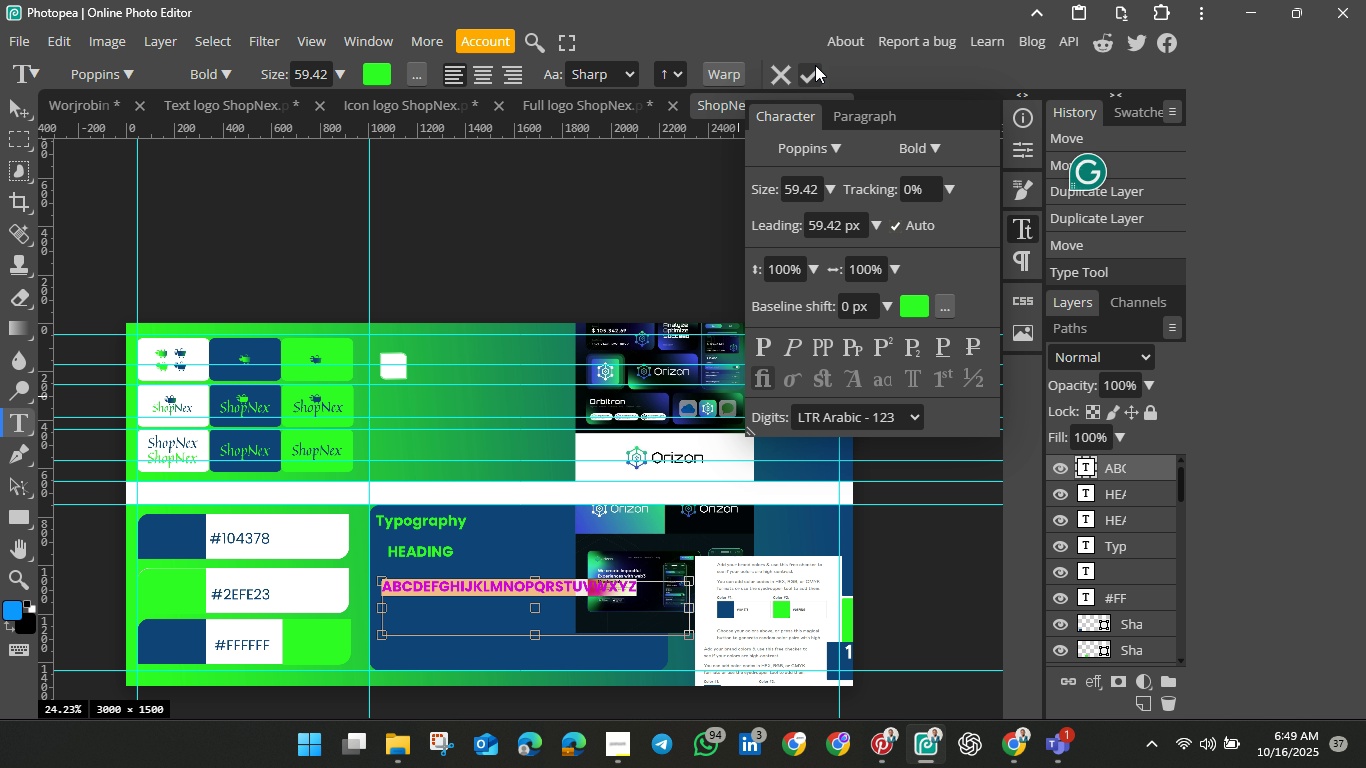 
left_click([814, 67])
 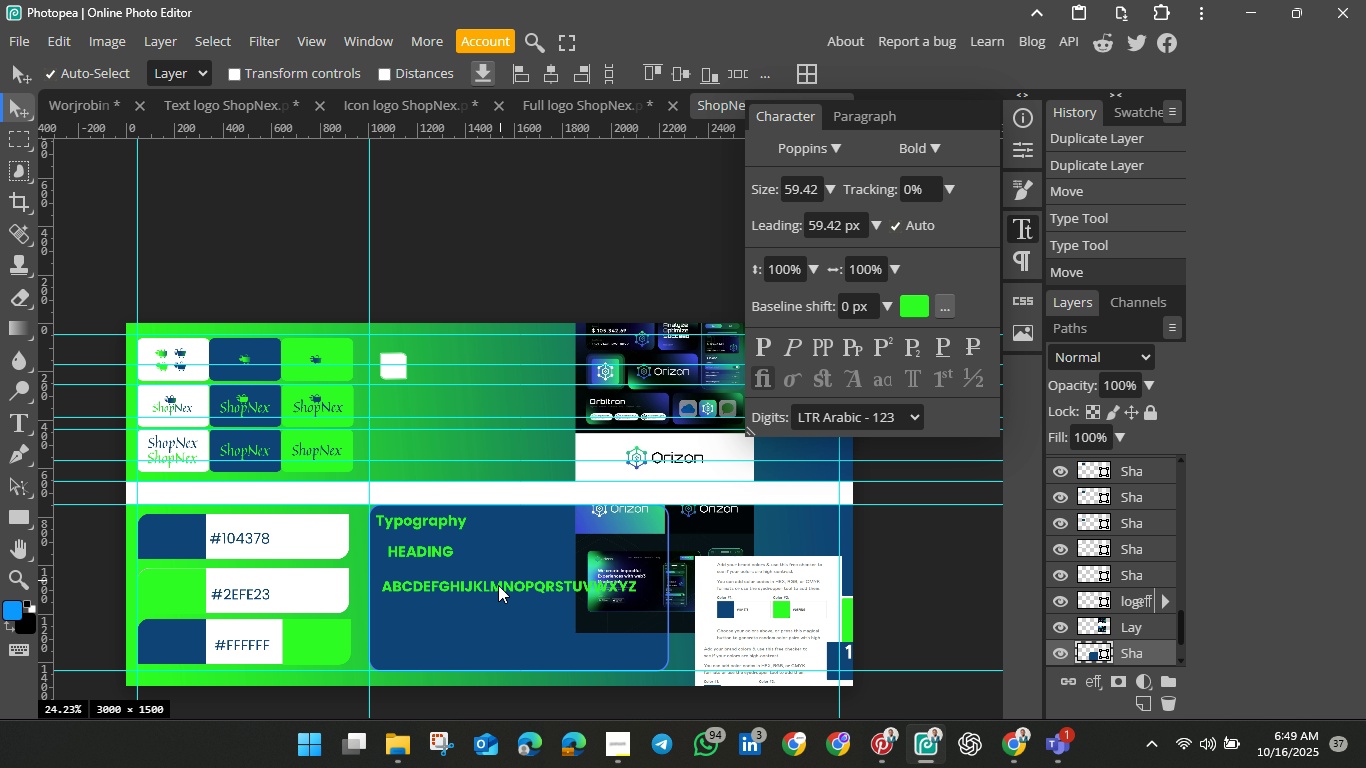 
left_click([489, 582])
 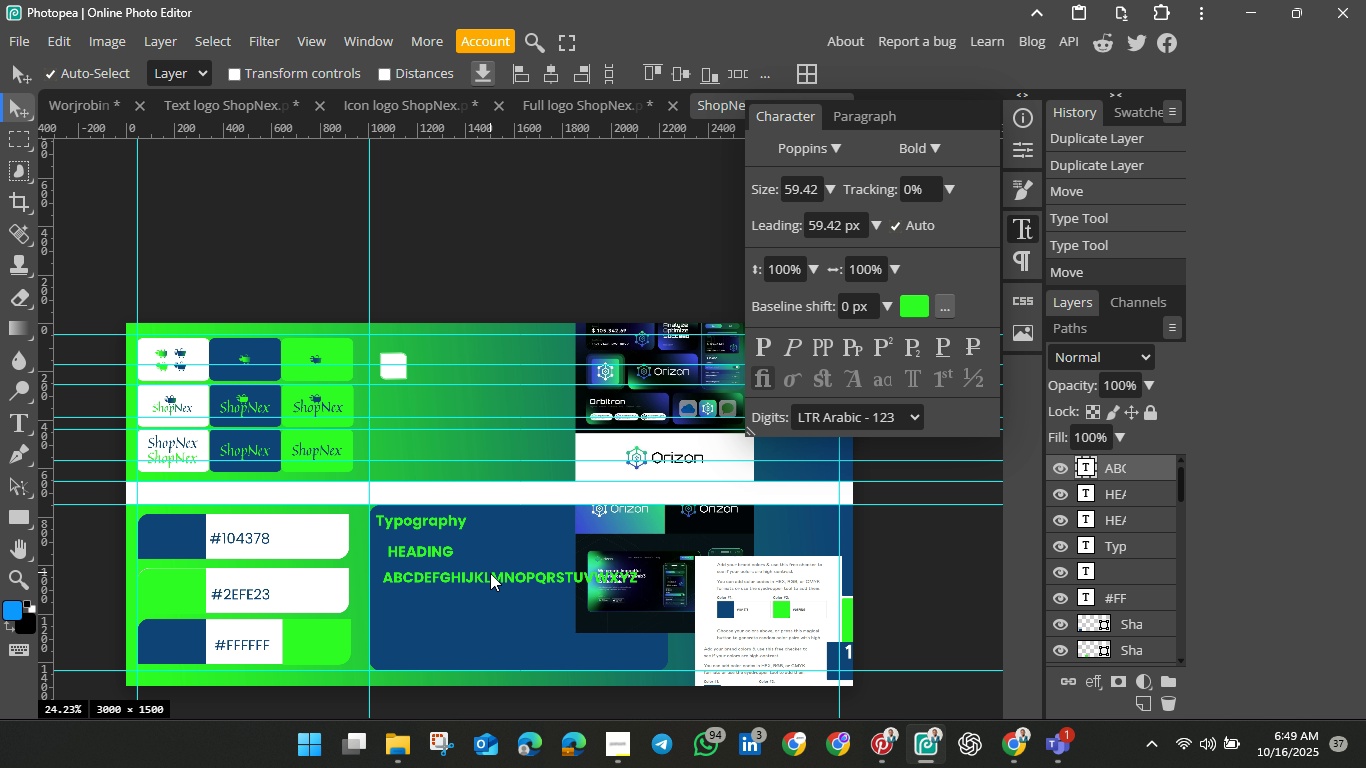 
left_click_drag(start_coordinate=[489, 582], to_coordinate=[494, 563])
 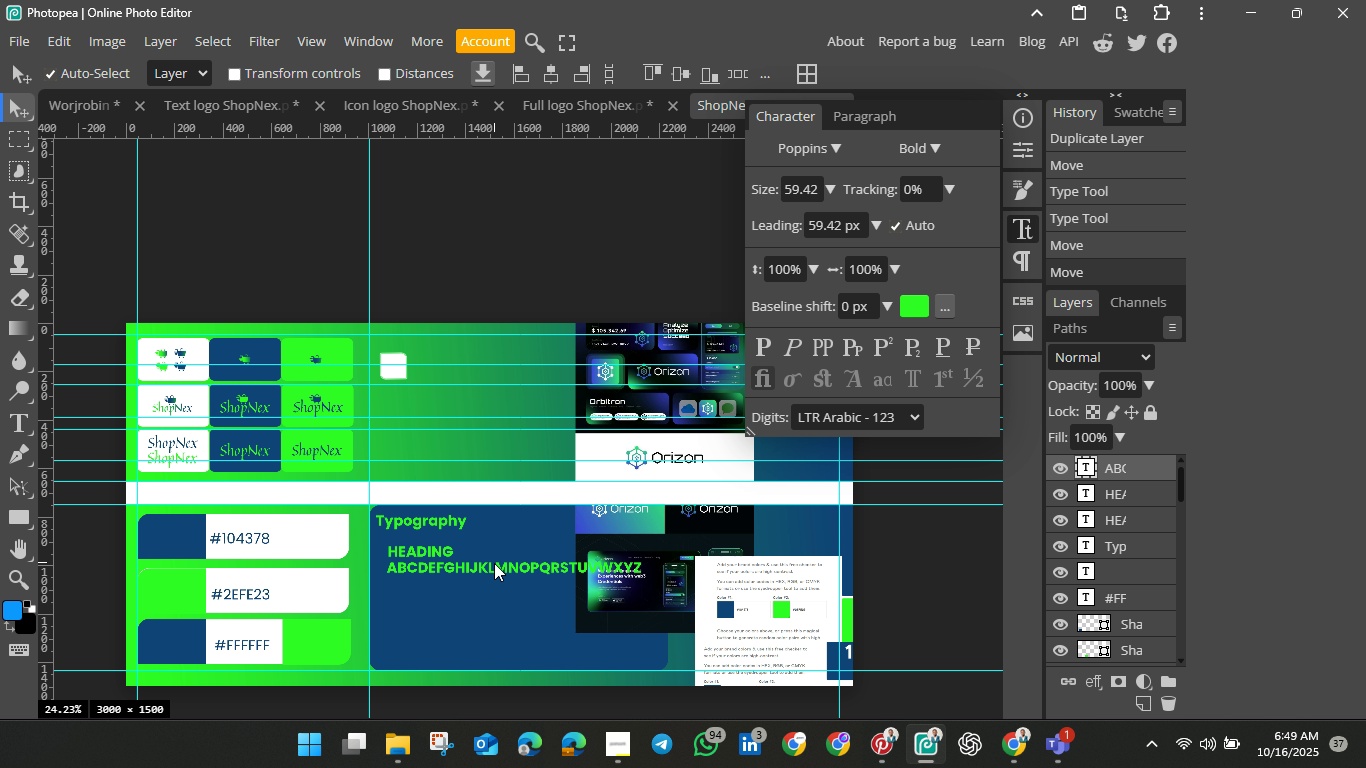 
left_click([494, 563])
 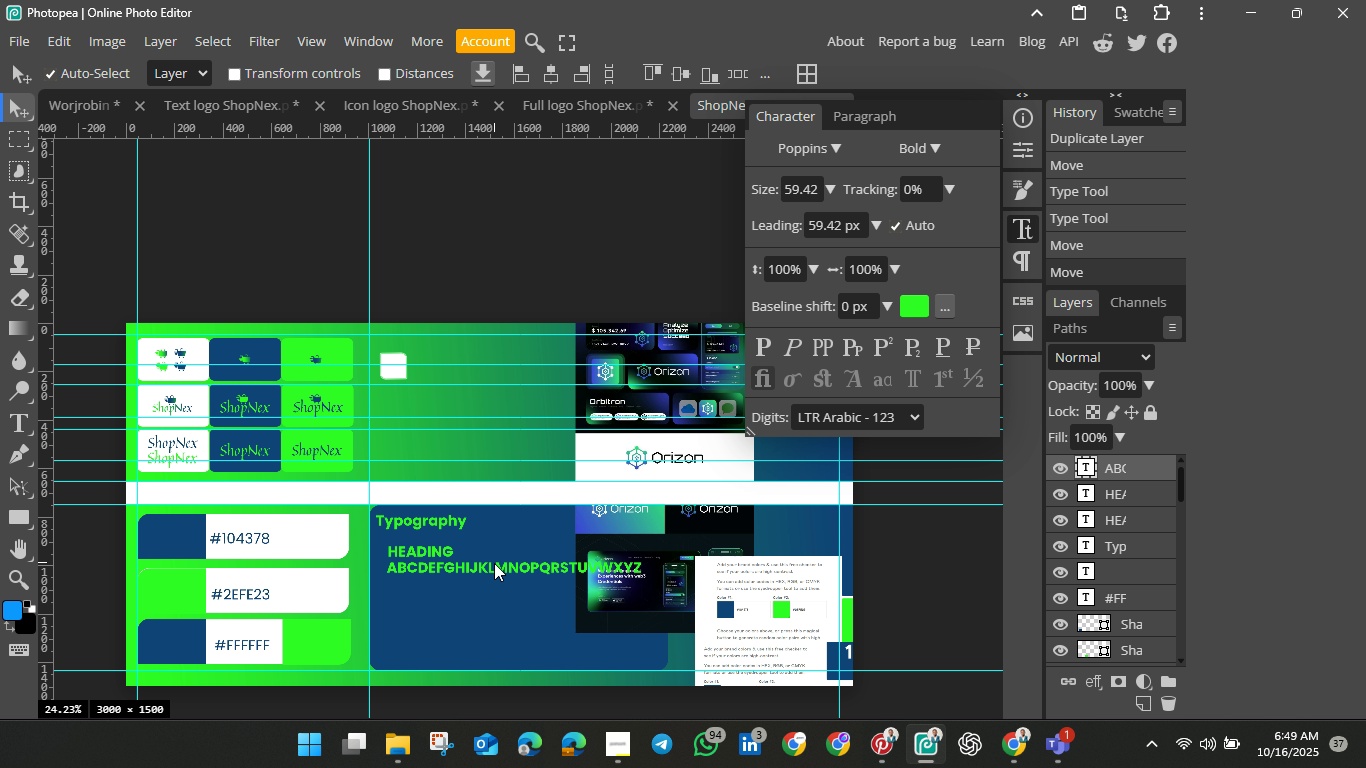 
hold_key(key=ShiftLeft, duration=1.51)
 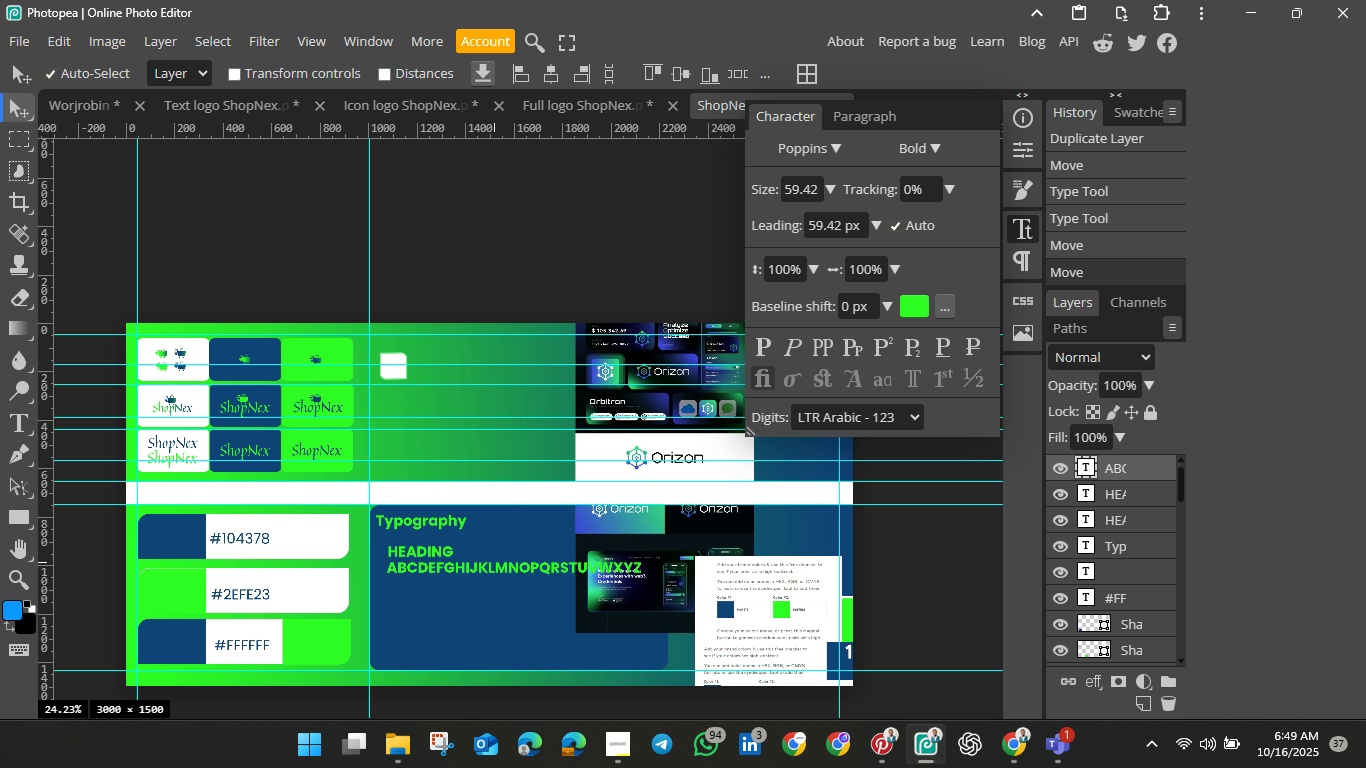 
key(Shift+J)
 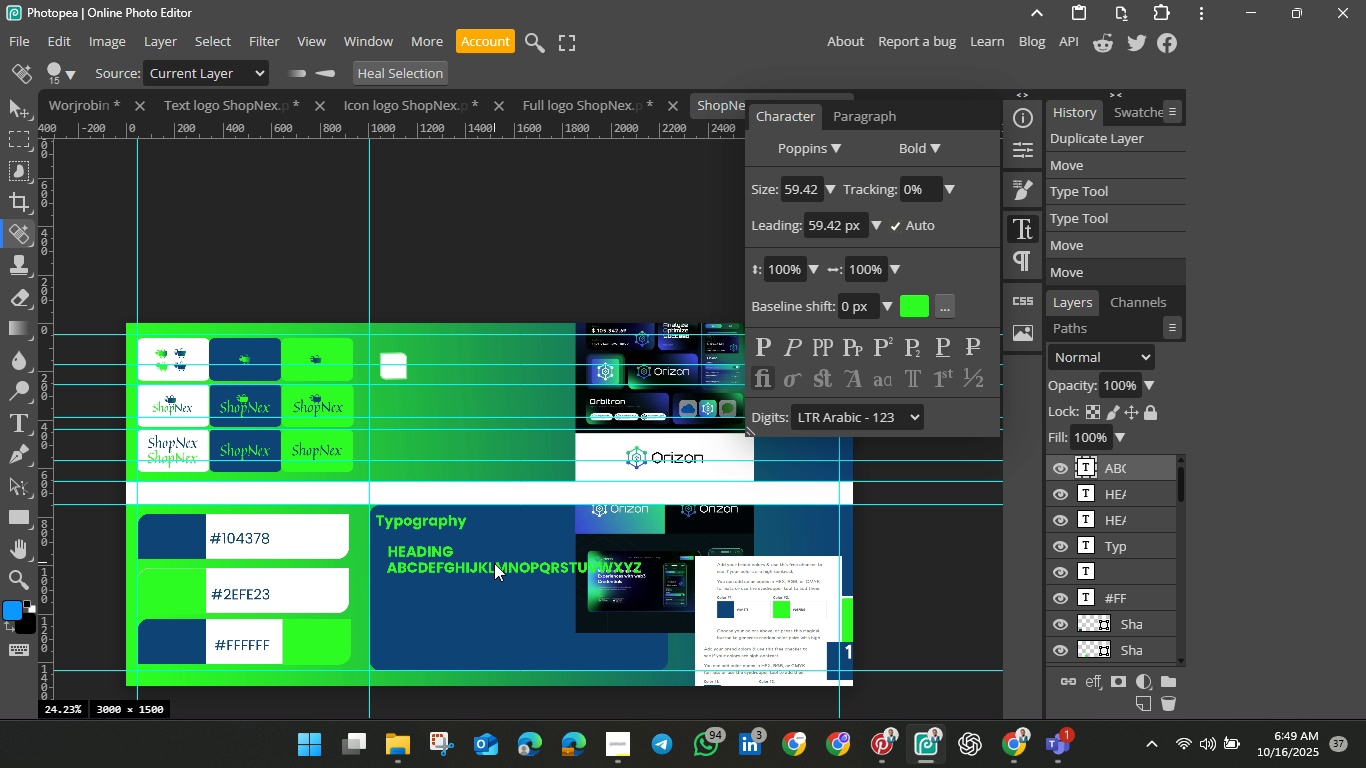 
key(Control+J)
 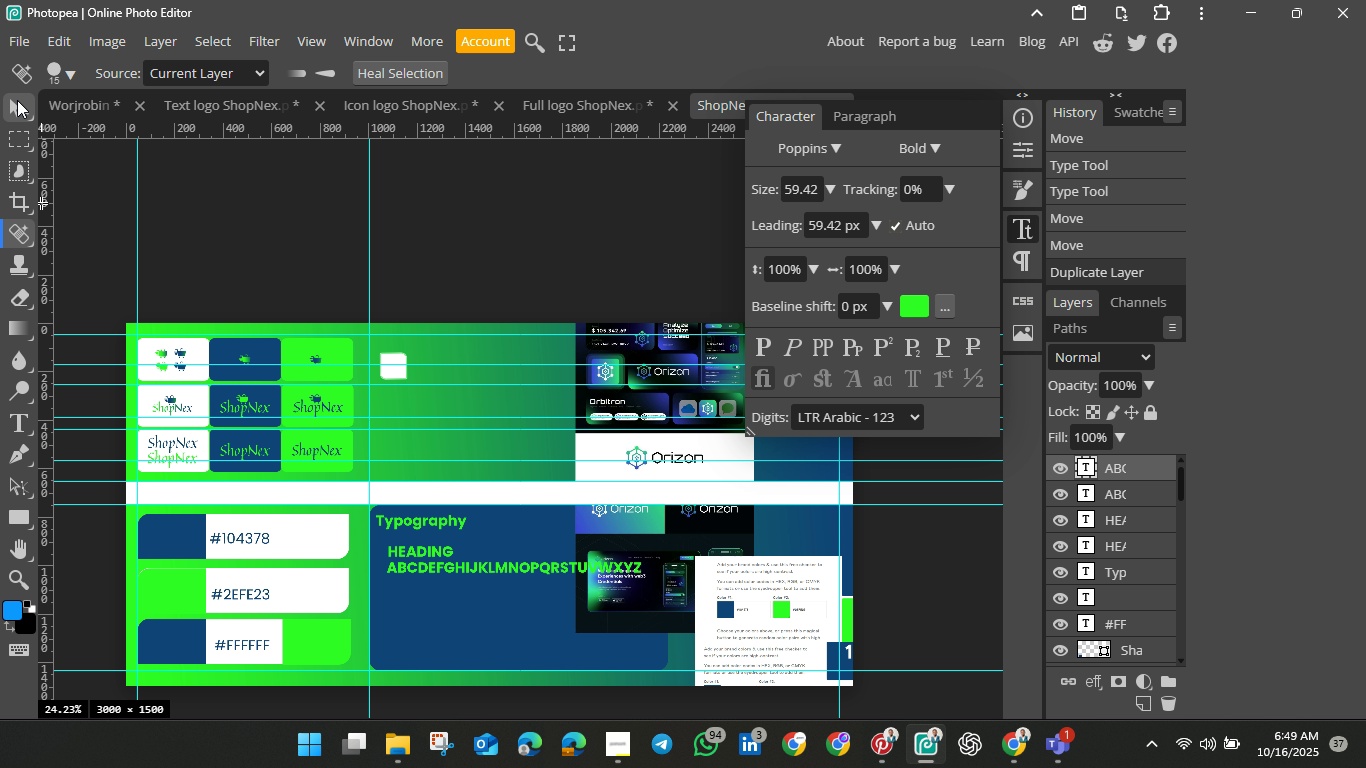 
left_click([17, 102])
 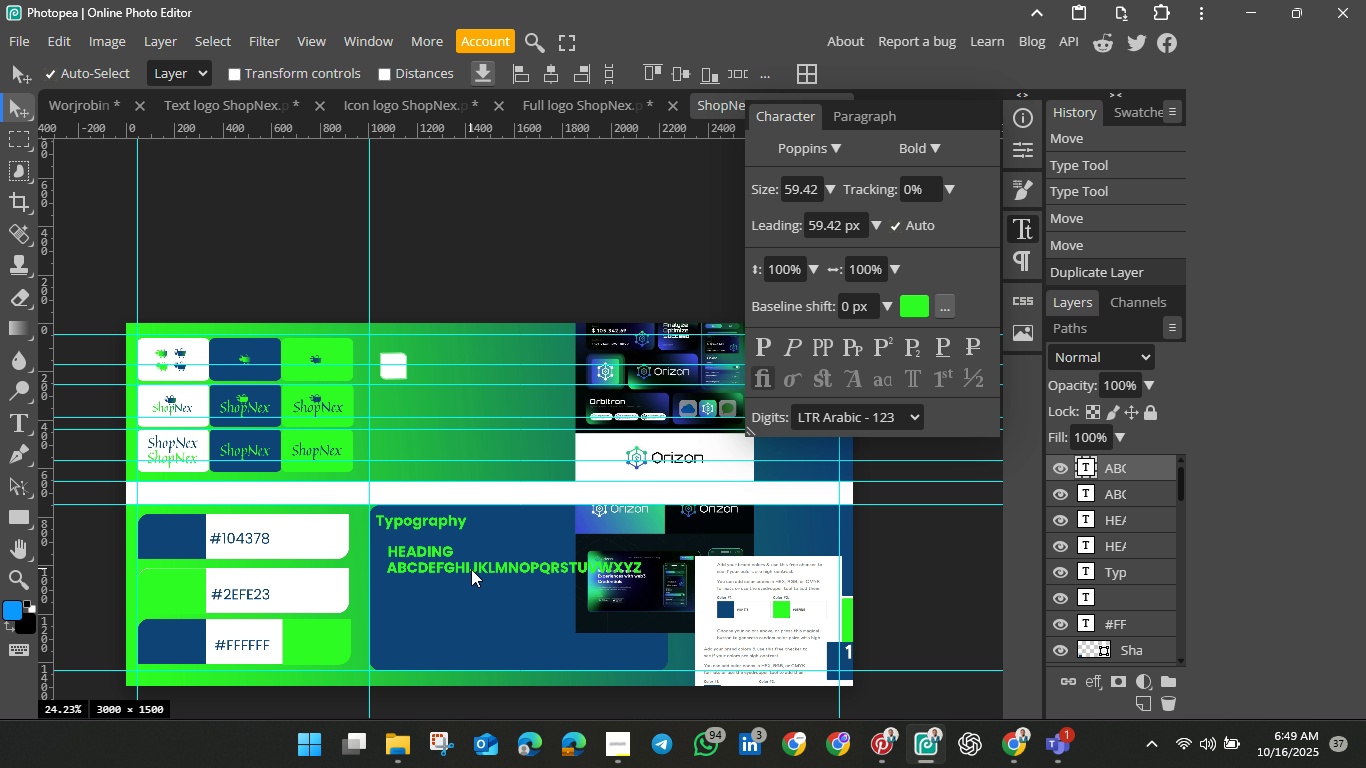 
left_click([471, 569])
 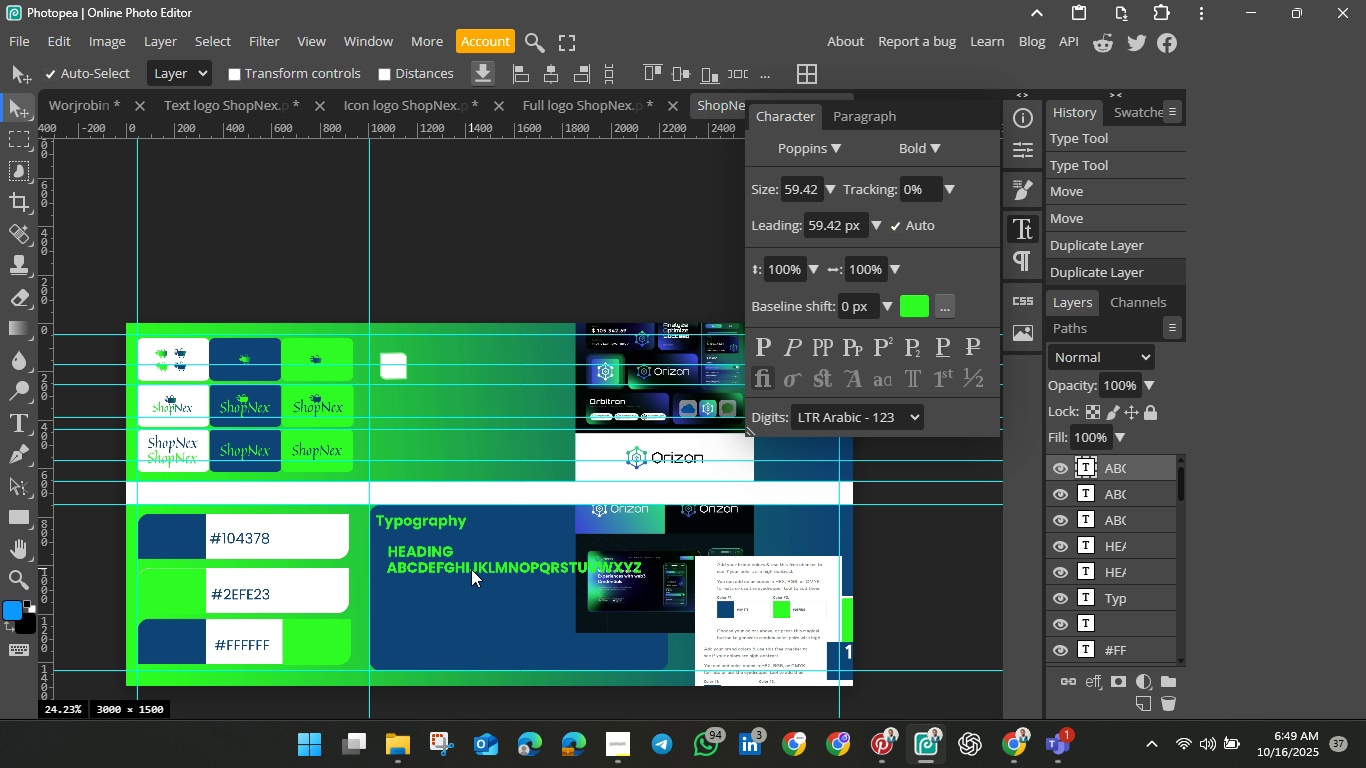 
key(Control+J)
 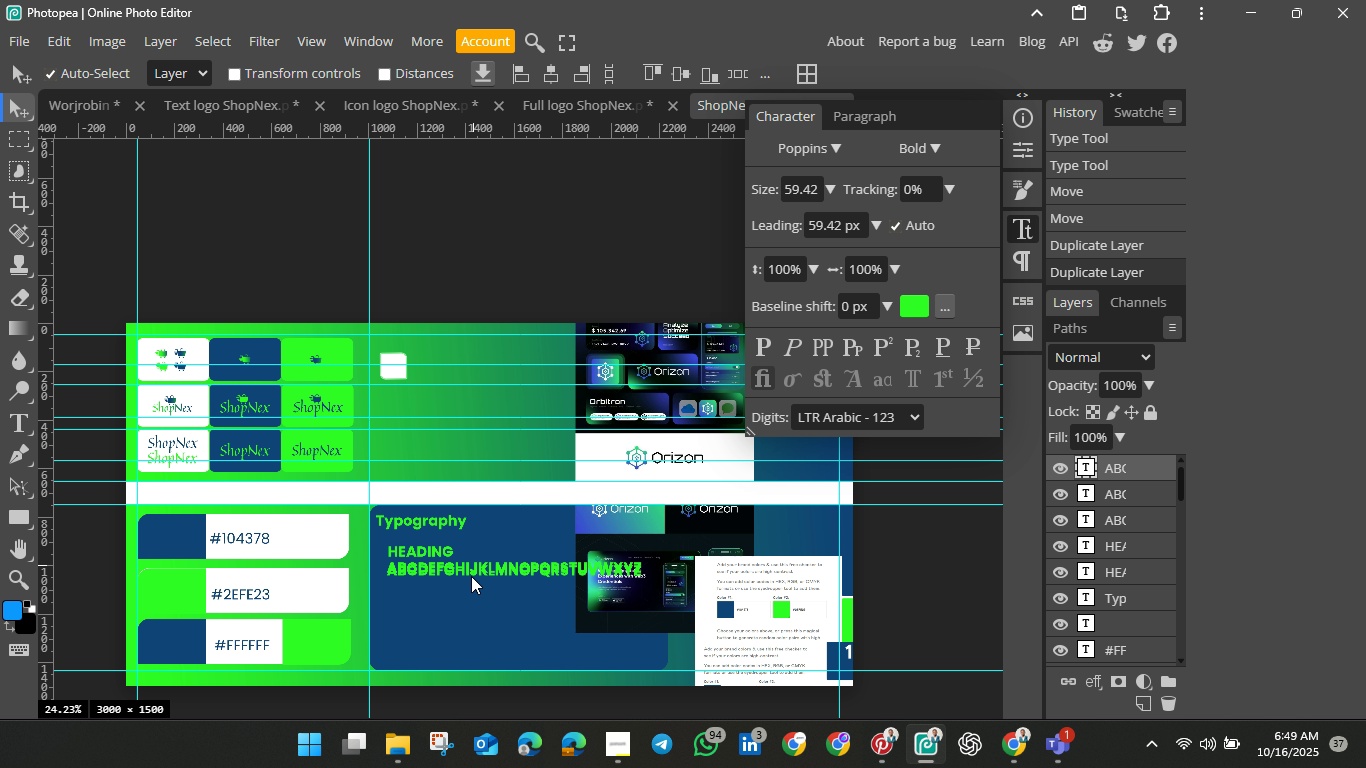 
left_click_drag(start_coordinate=[473, 563], to_coordinate=[471, 578])
 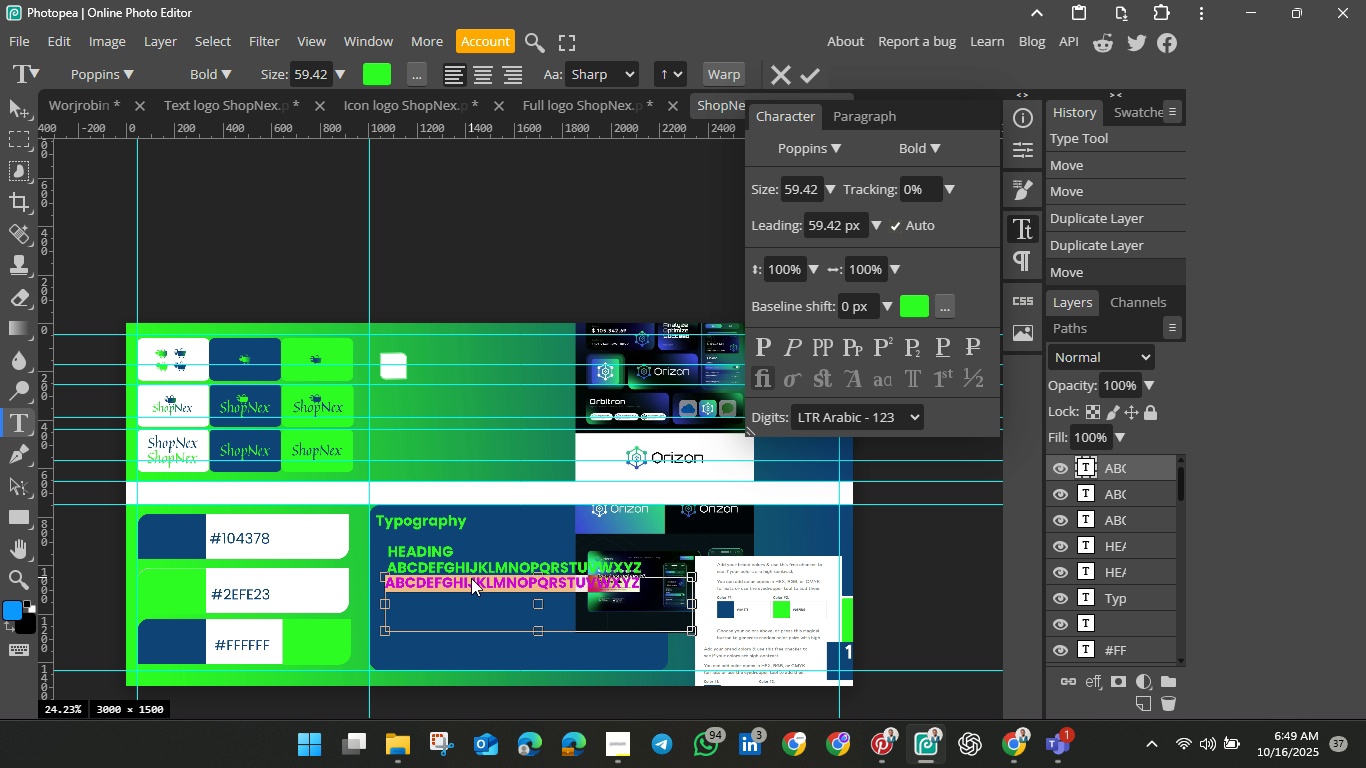 
double_click([471, 578])
 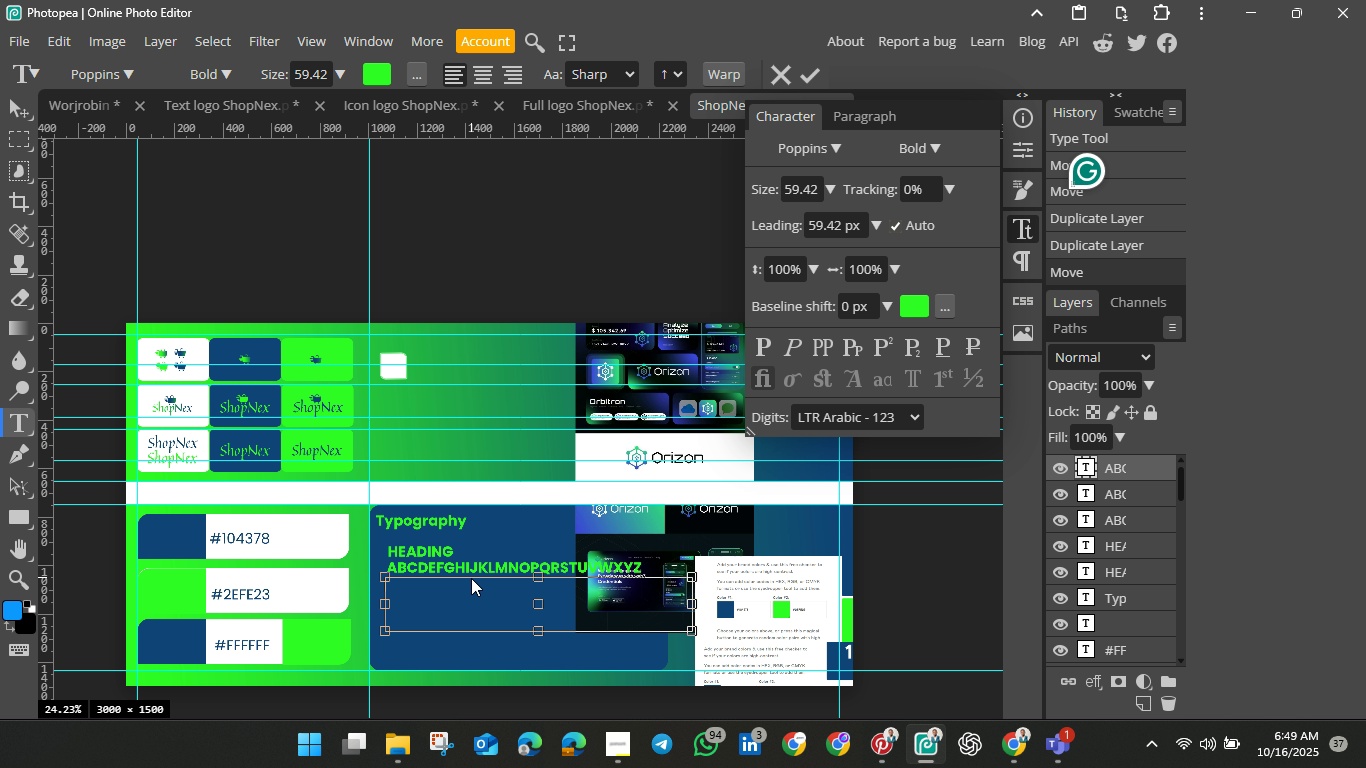 
key(Backspace)
type(1234567890)
 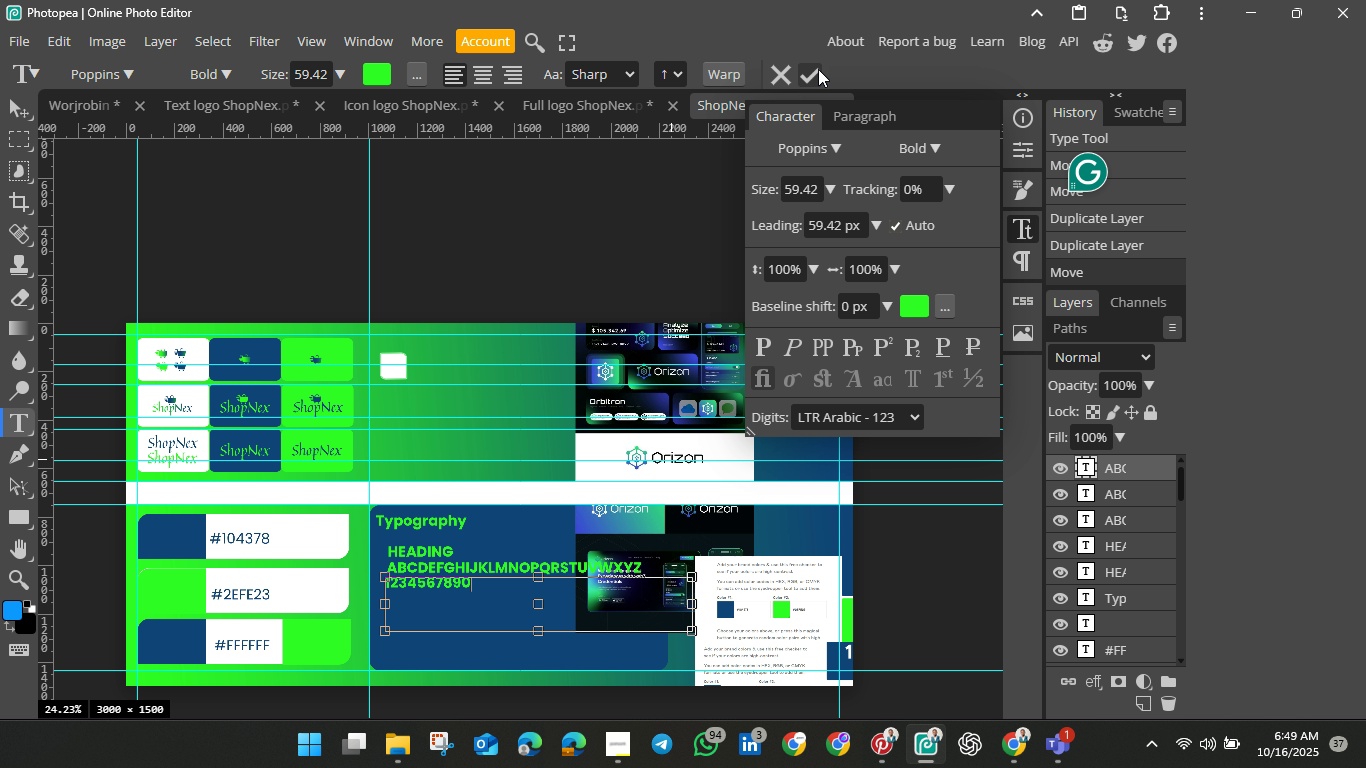 
left_click([818, 76])
 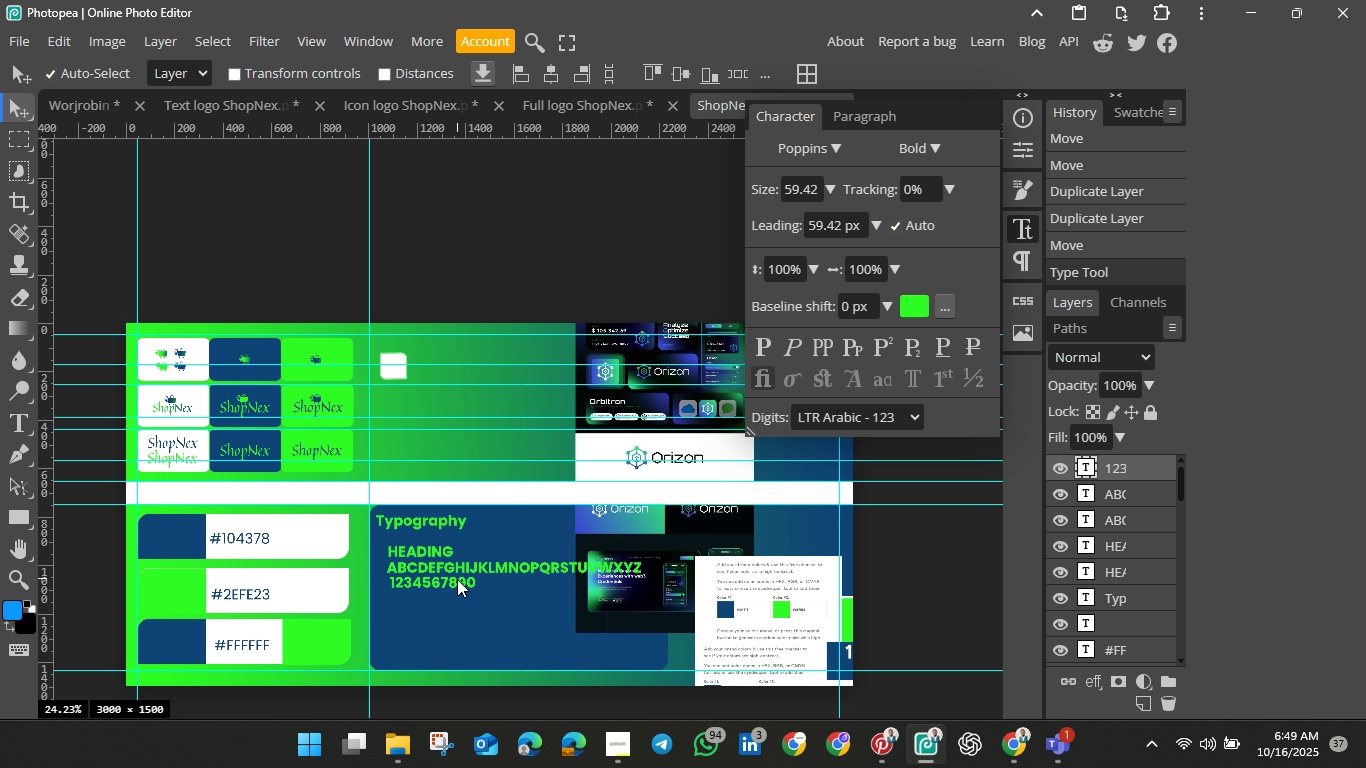 
wait(8.02)
 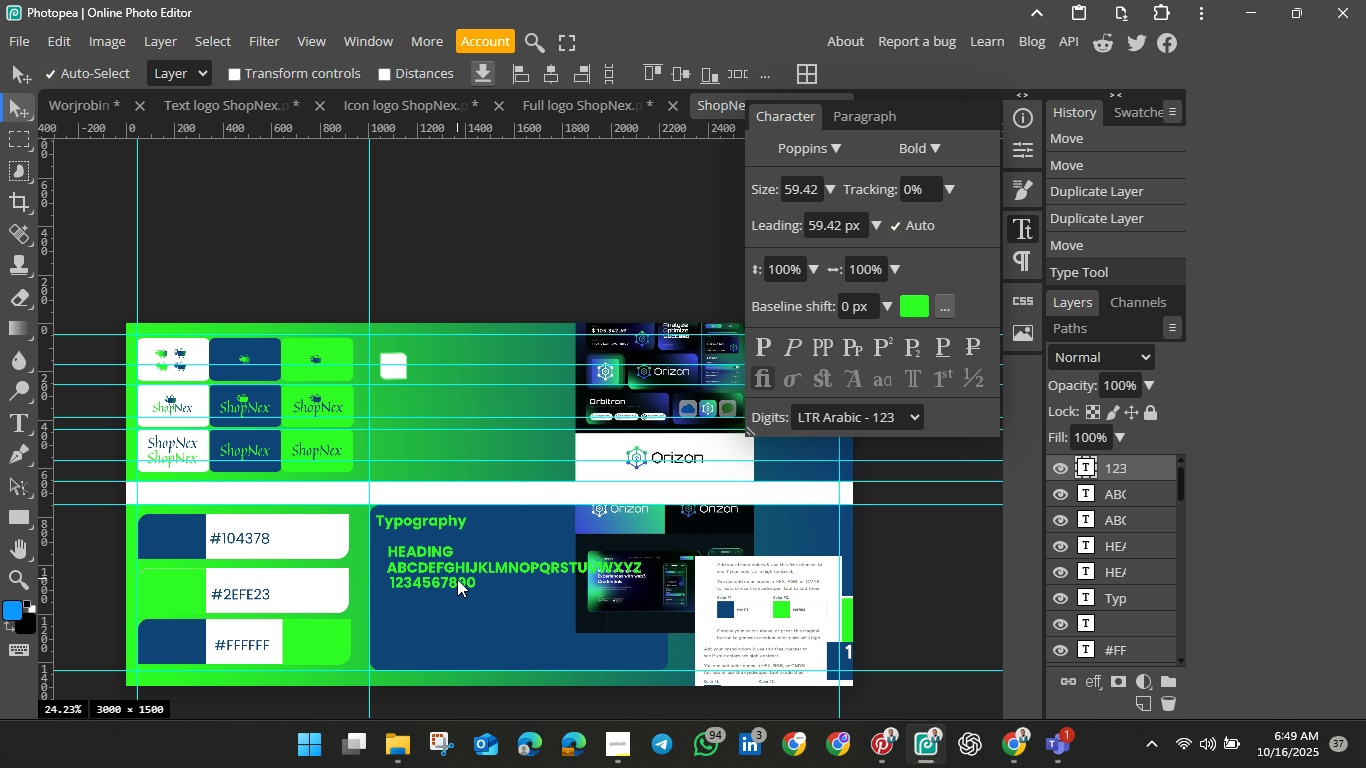 
left_click([428, 549])
 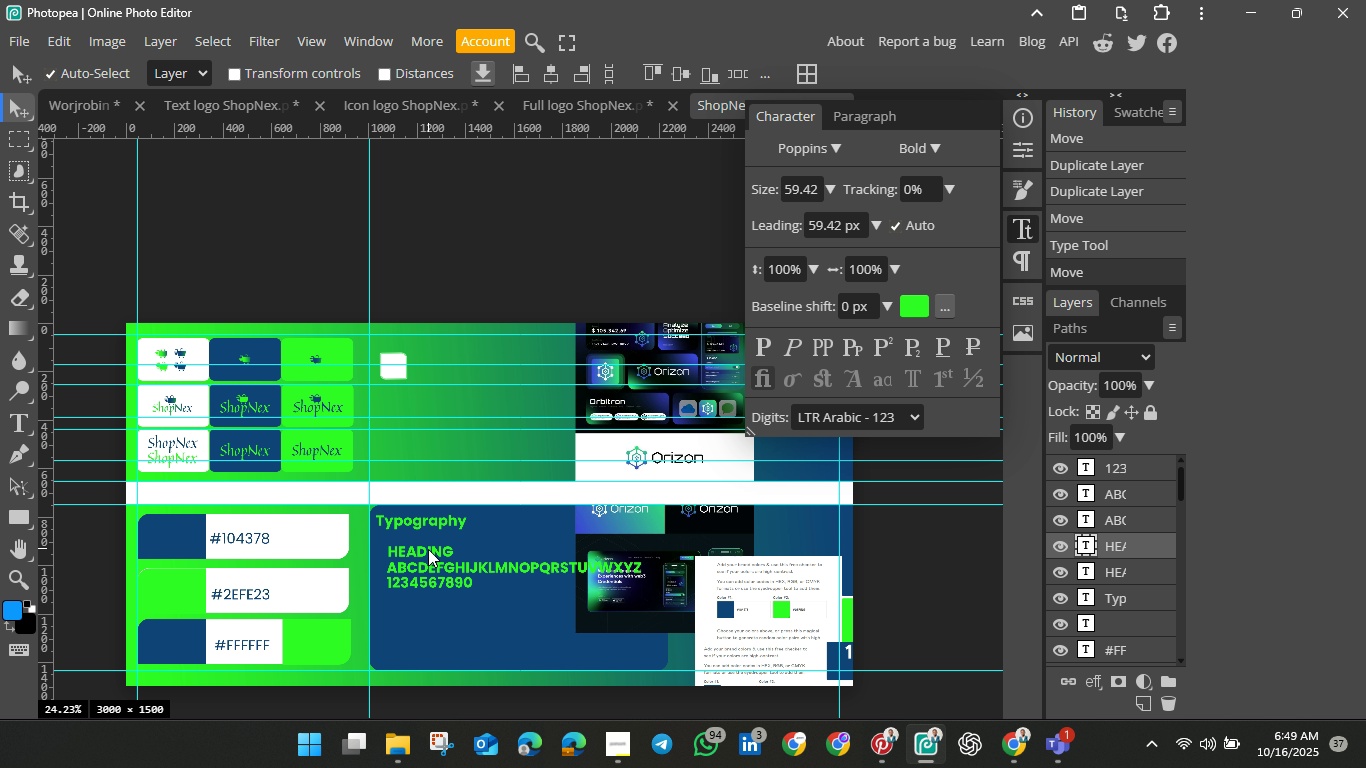 
key(Shift+J)
 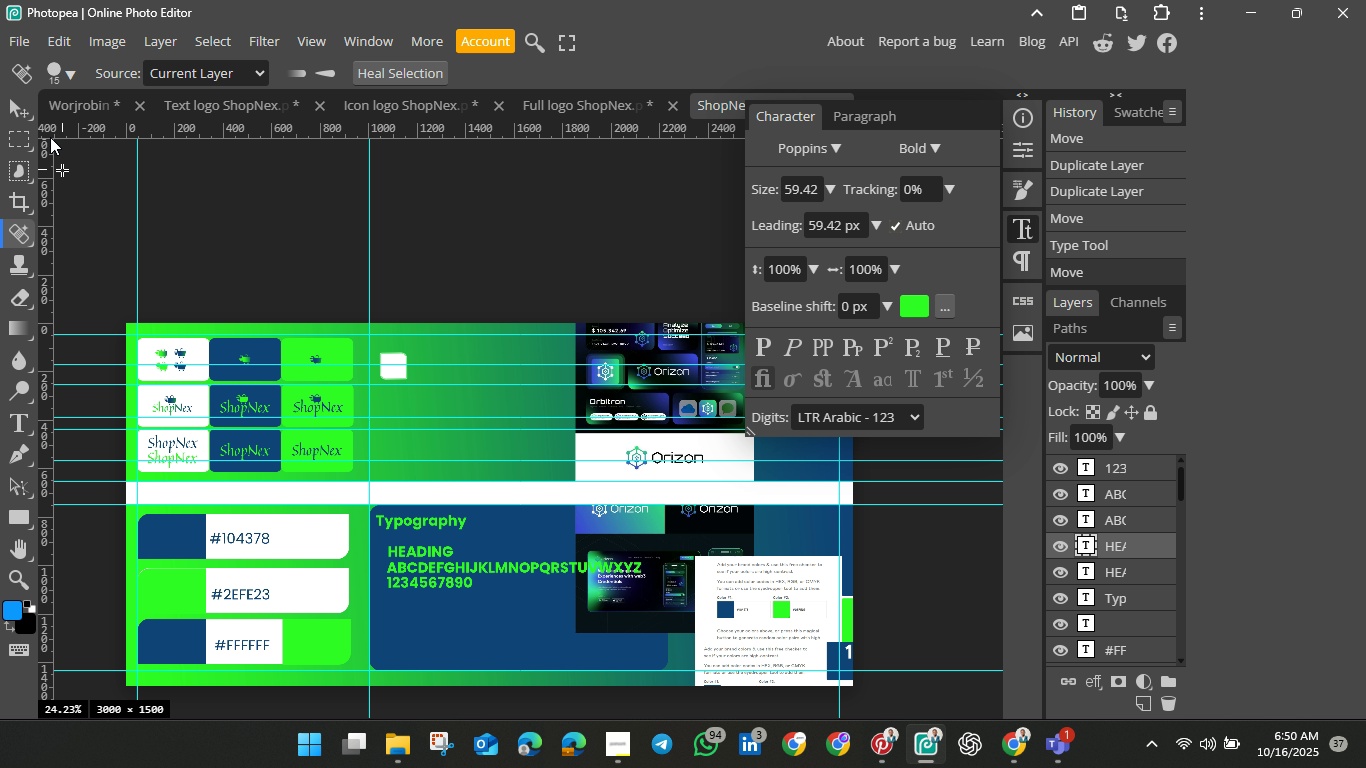 
left_click([7, 109])
 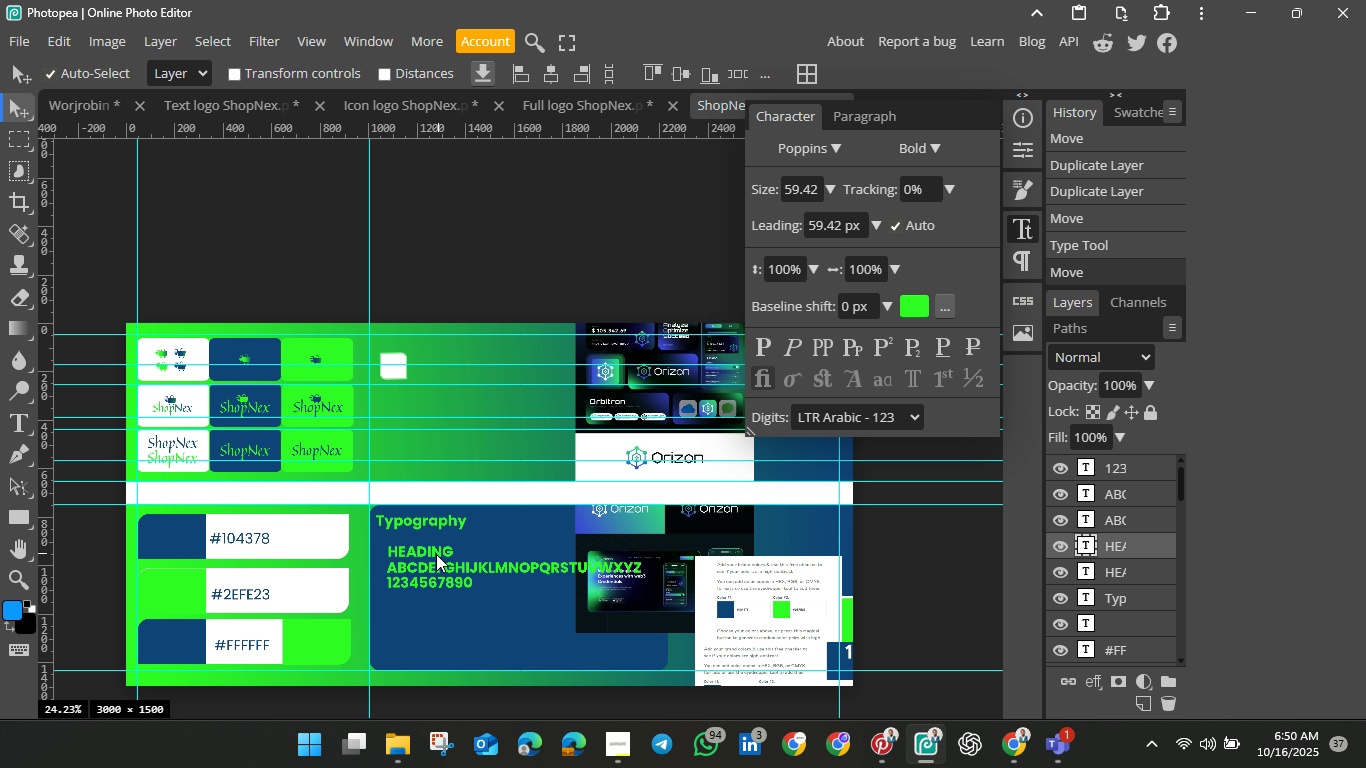 
left_click([435, 553])
 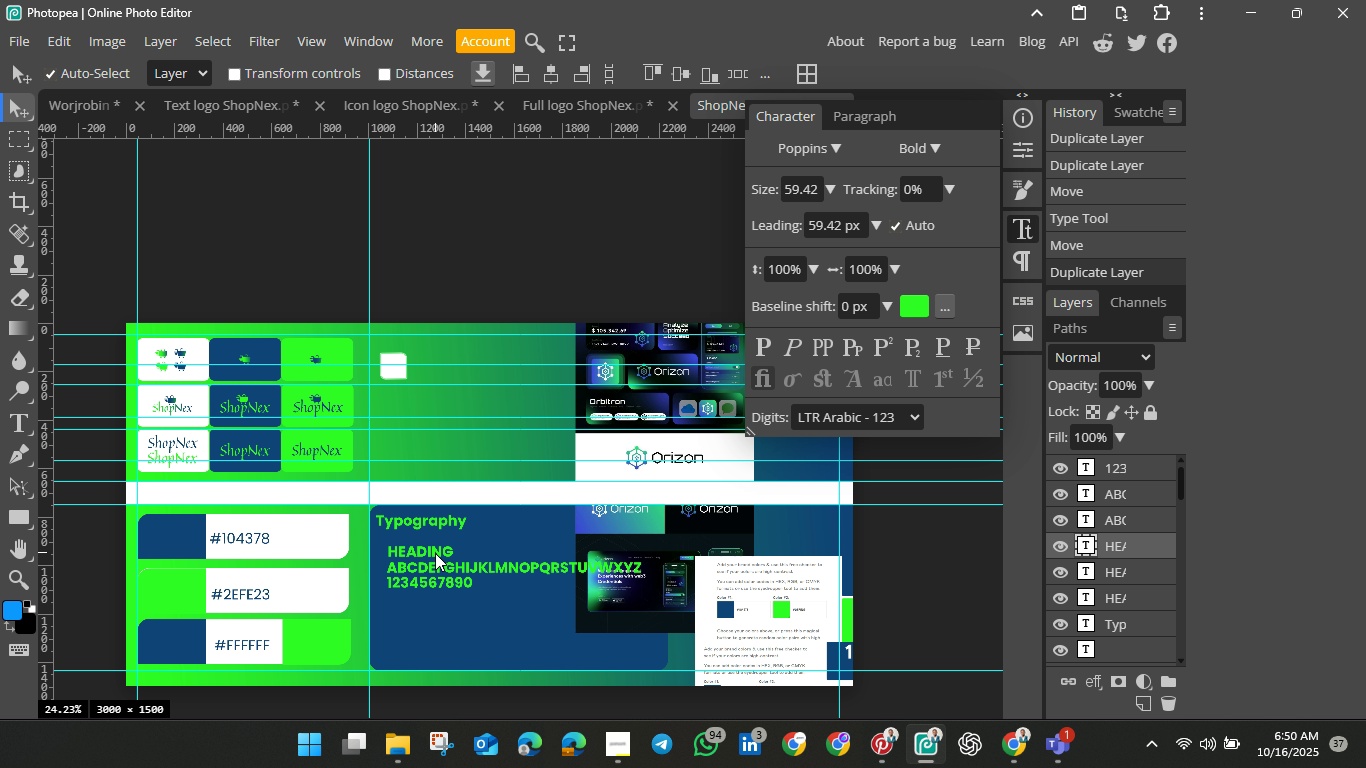 
key(Control+J)
 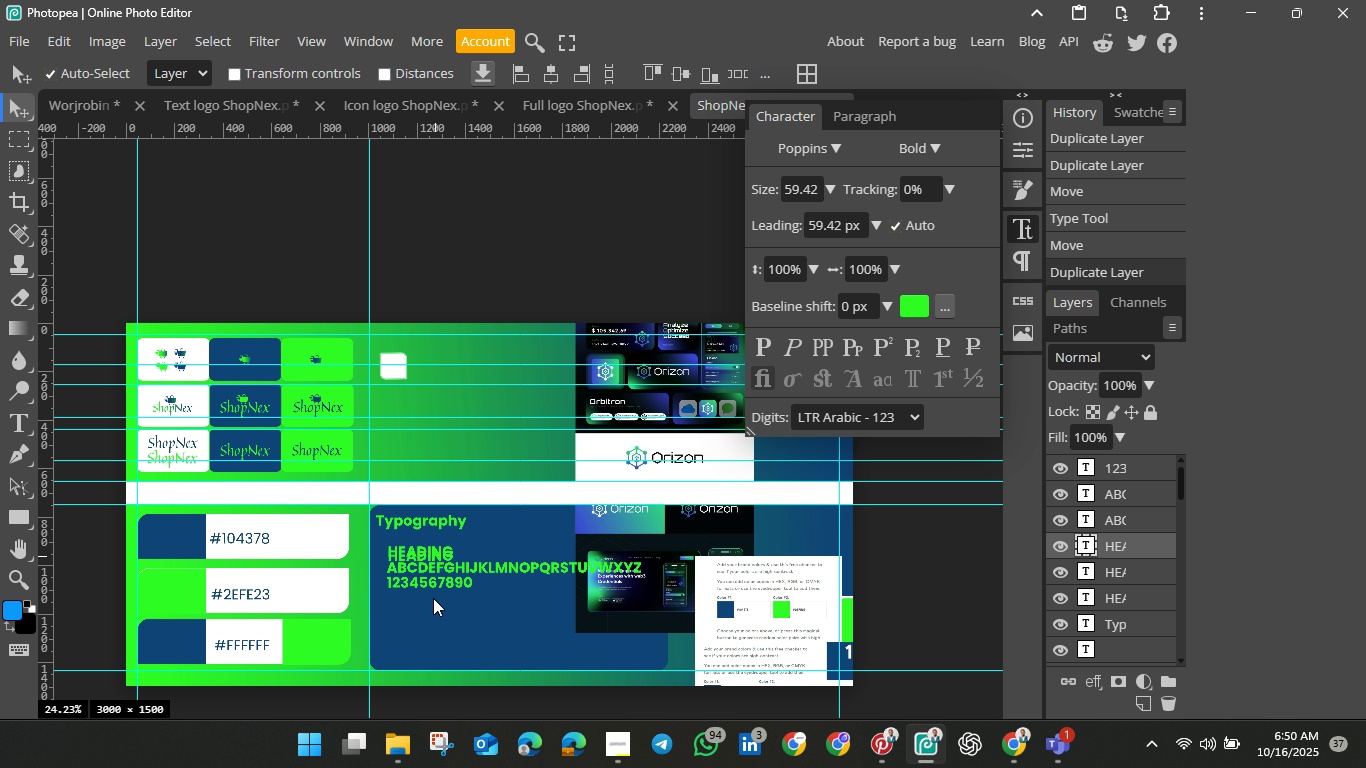 
left_click_drag(start_coordinate=[435, 553], to_coordinate=[435, 609])
 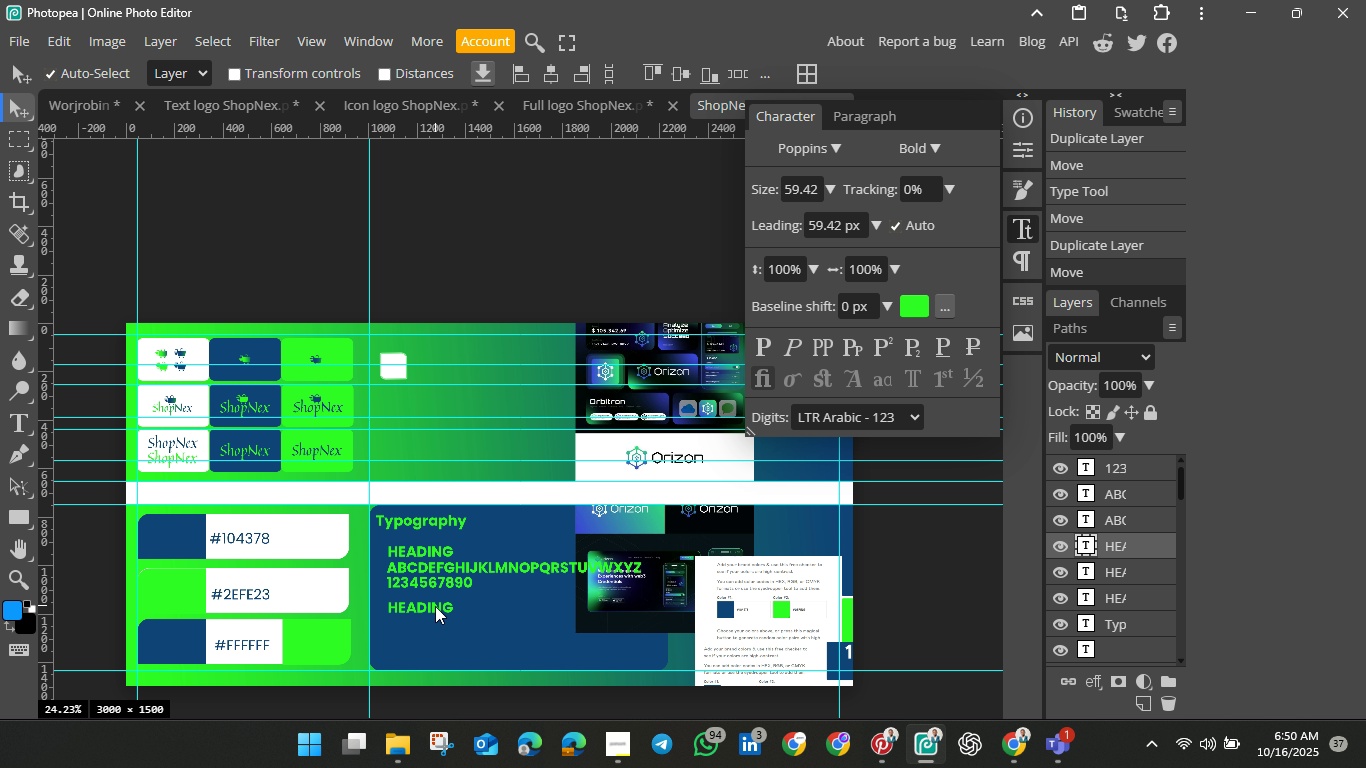 
double_click([435, 606])
 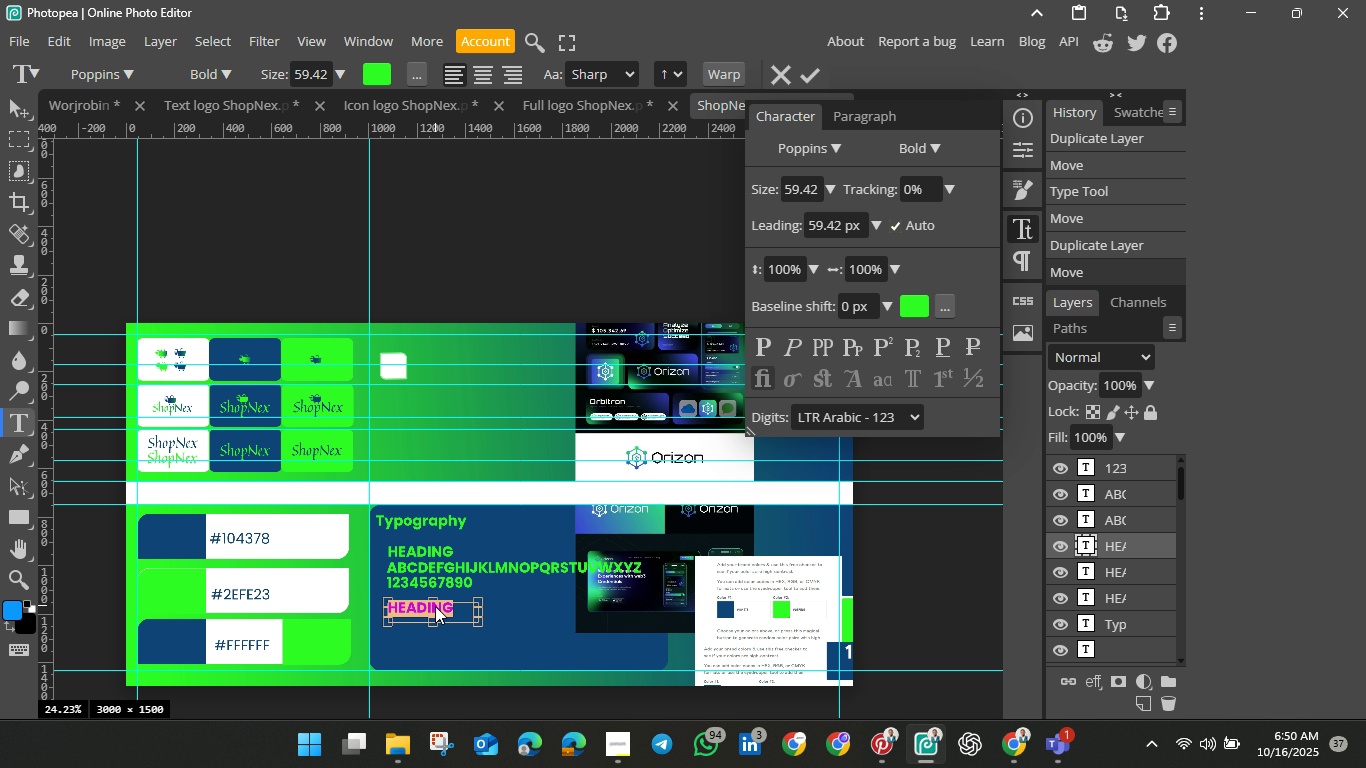 
key(Backspace)
 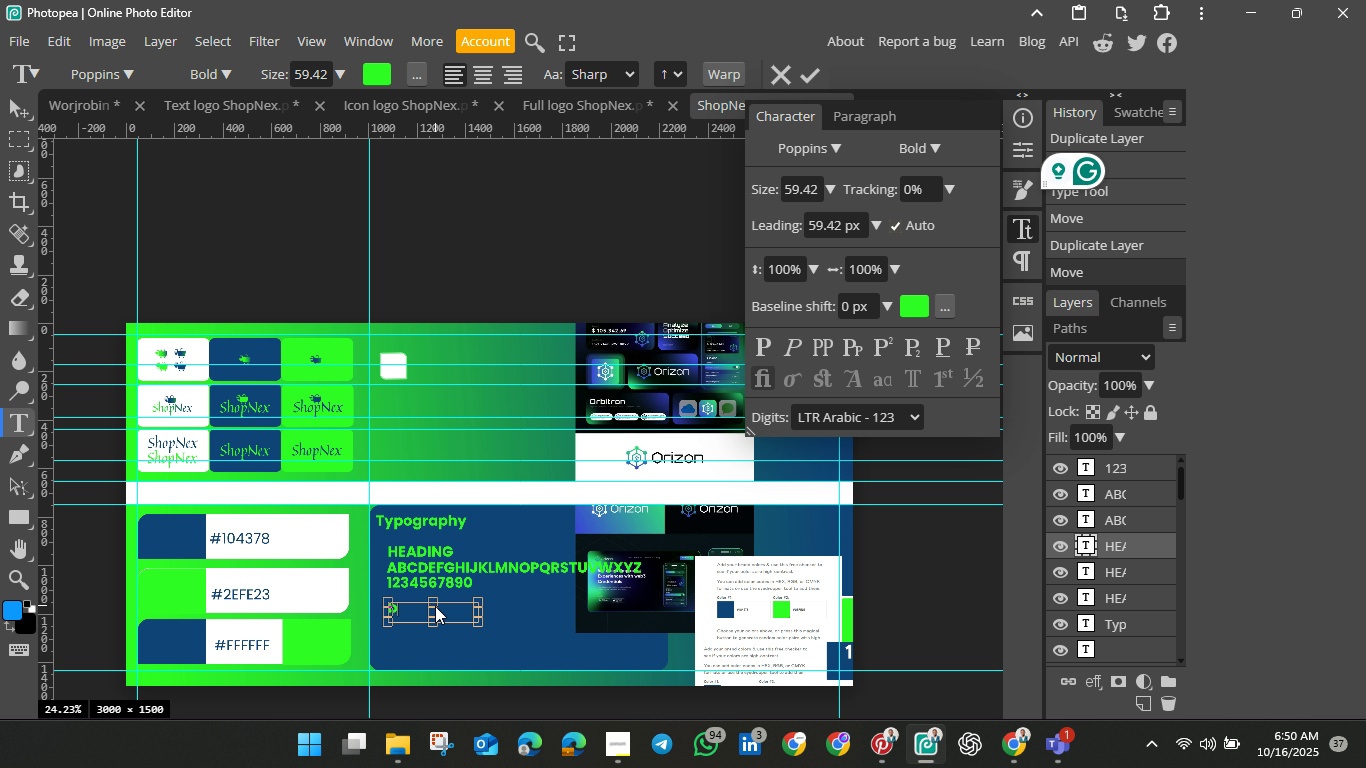 
type(Body)
key(Backspace)
key(Backspace)
key(Backspace)
type(ody)
key(Backspace)
key(Backspace)
key(Backspace)
type(ODY)
 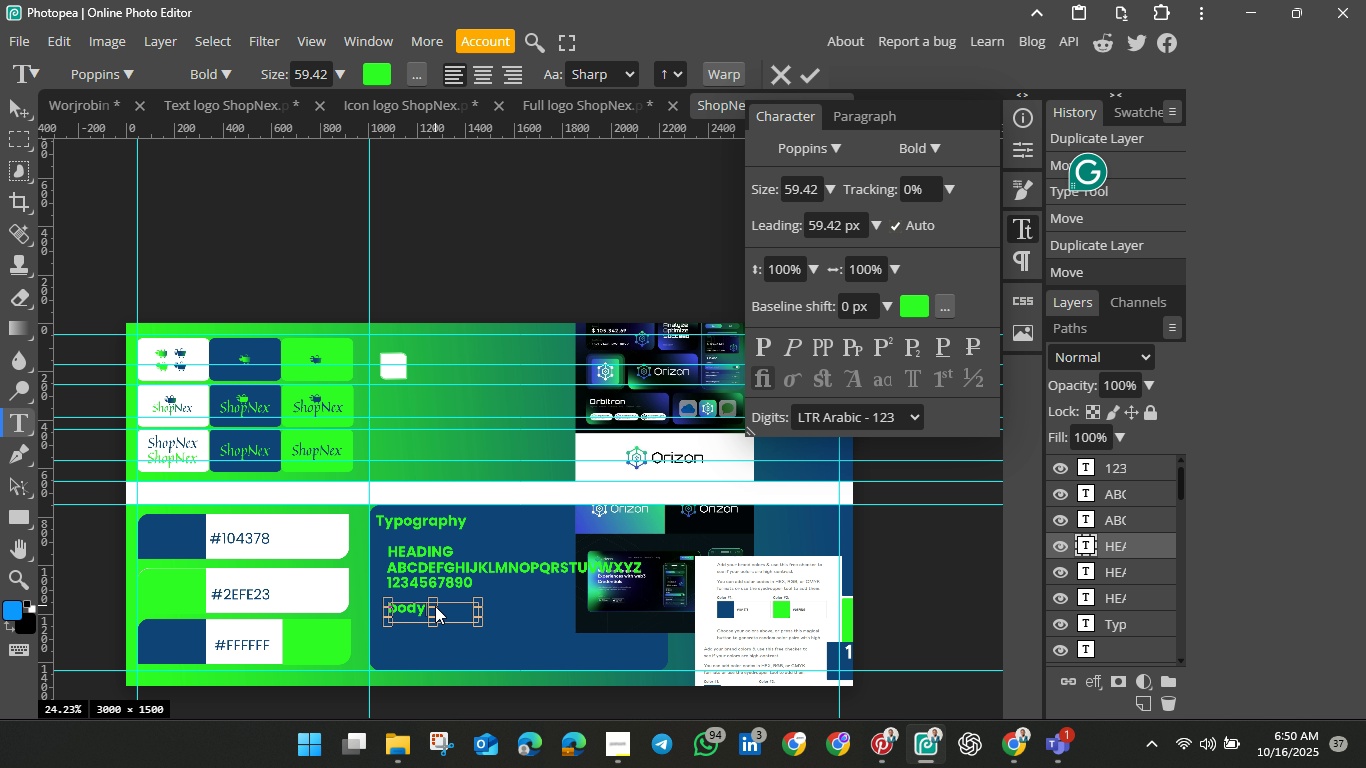 
key(Control+A)
 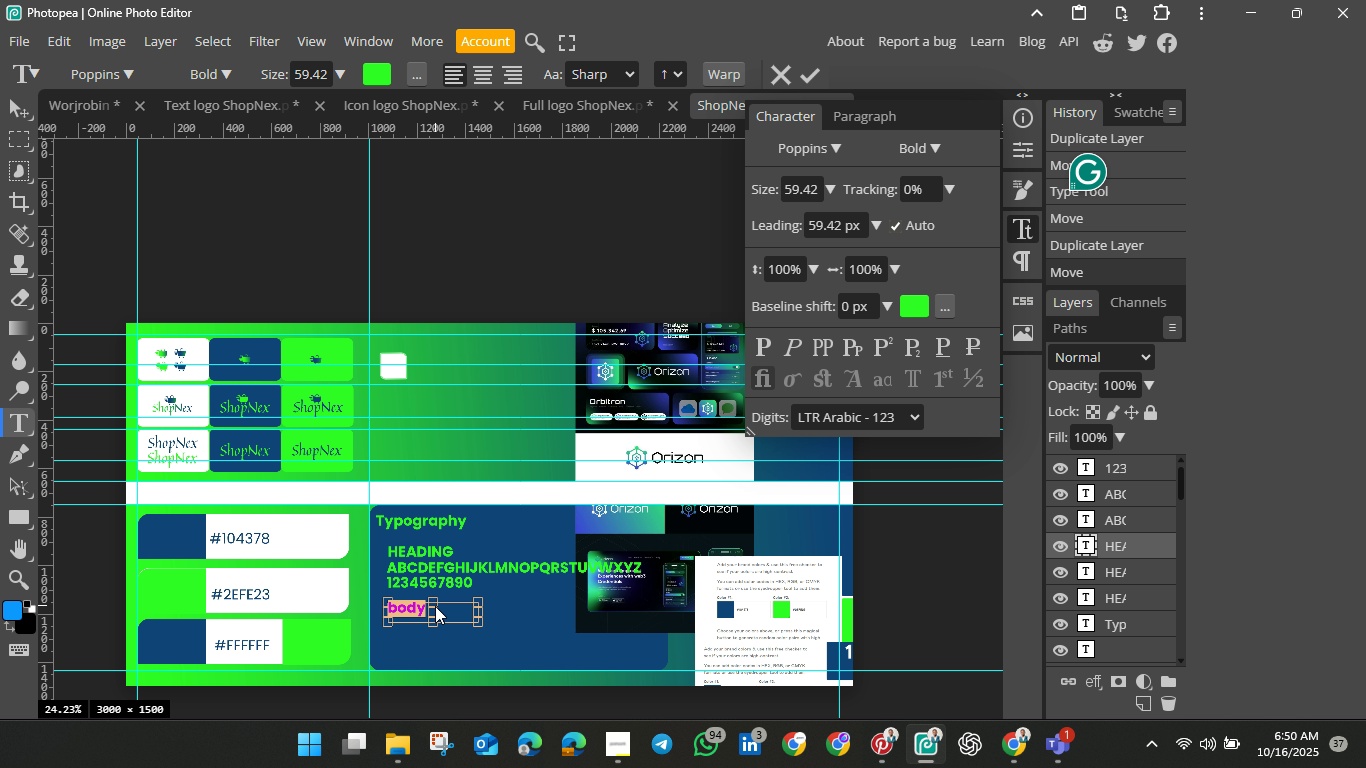 
left_click([226, 74])
 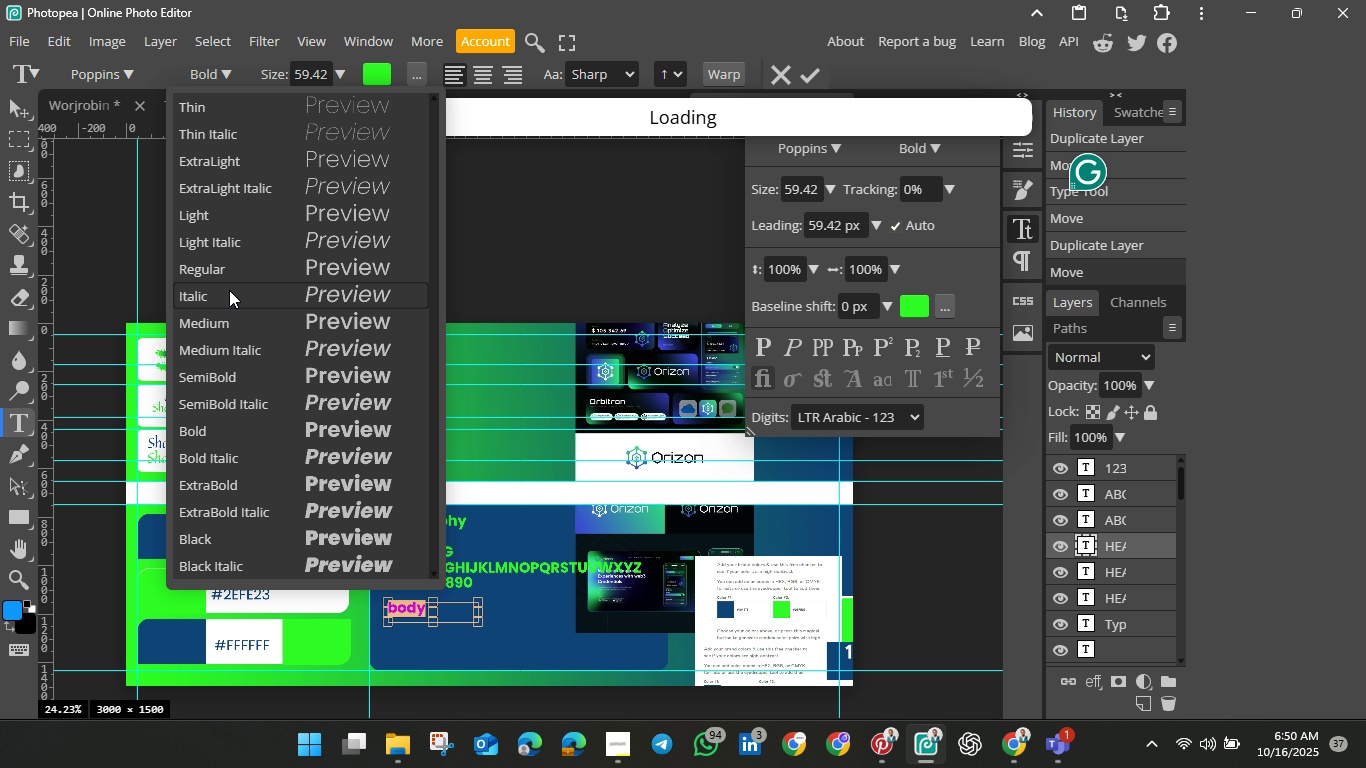 
left_click([225, 274])
 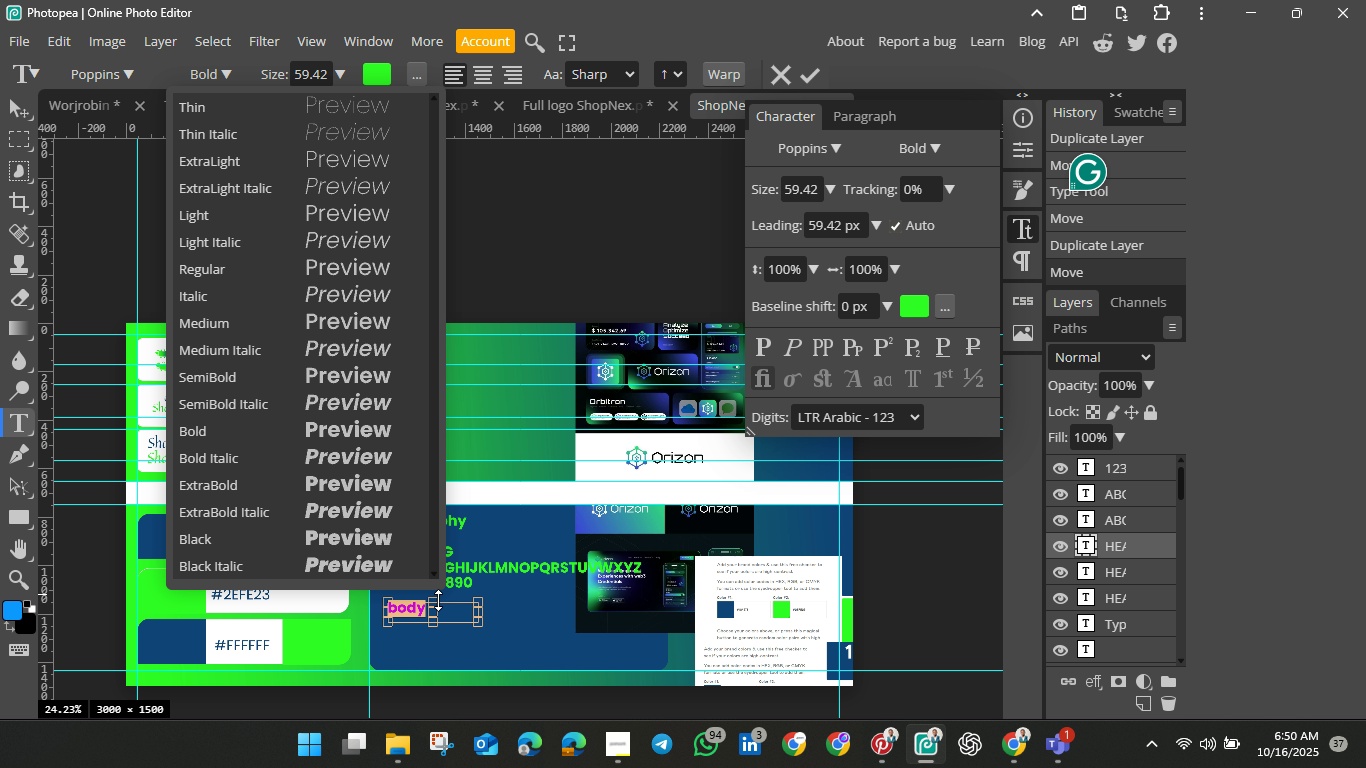 
left_click([443, 614])
 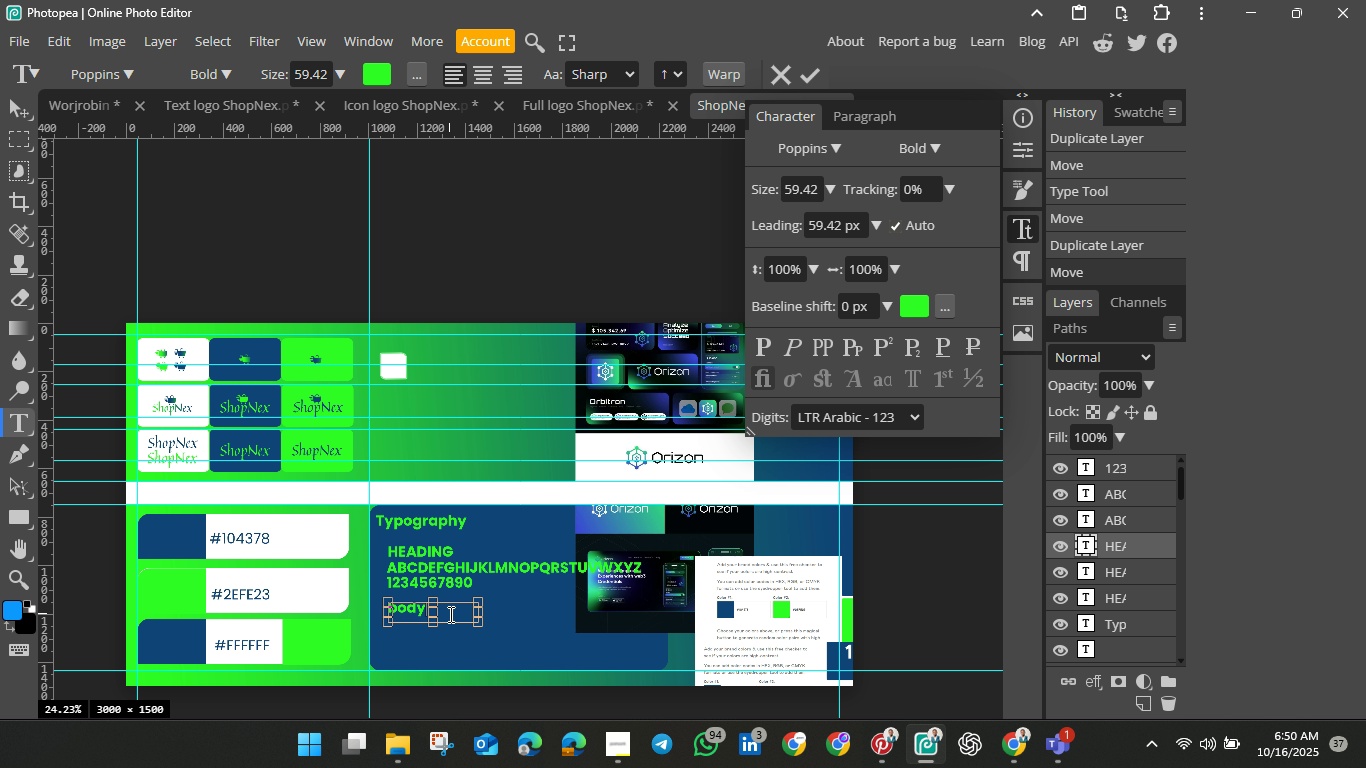 
key(ArrowLeft)
 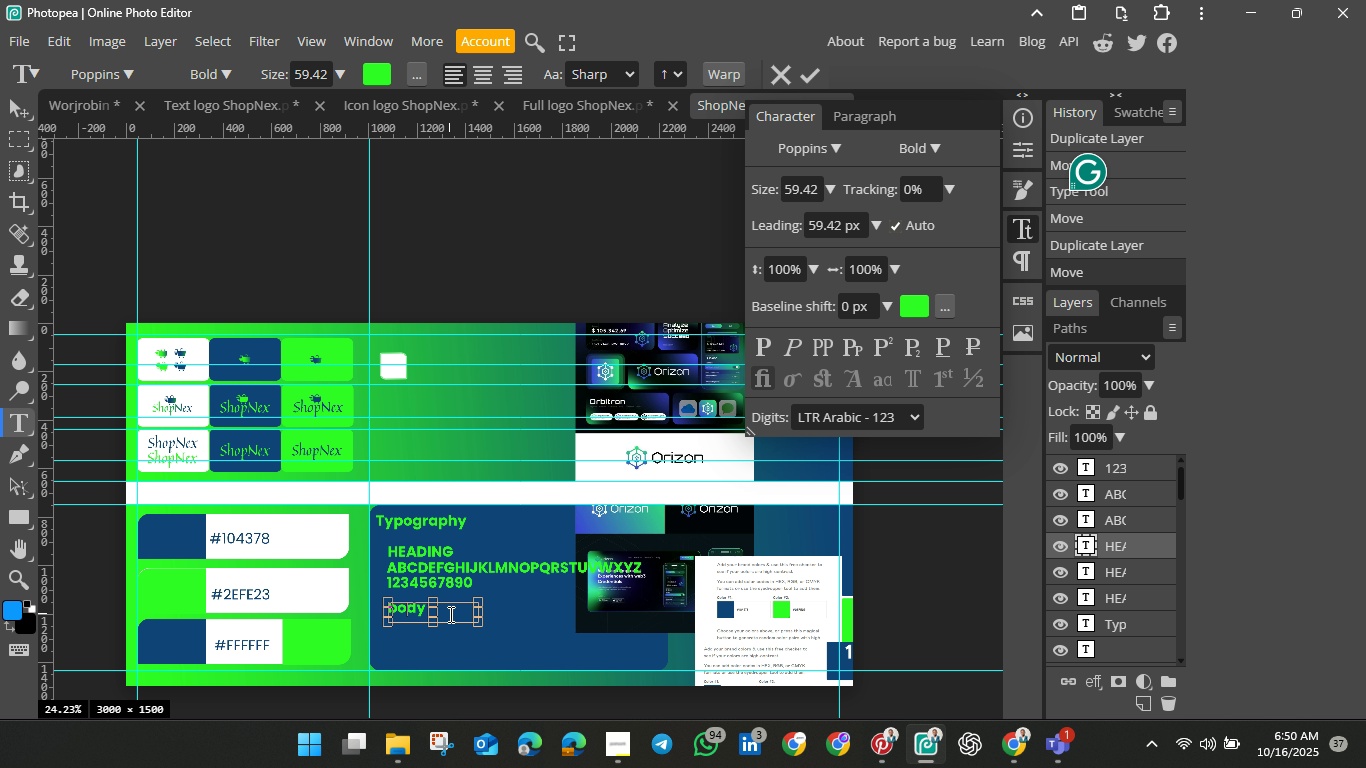 
key(ArrowLeft)
 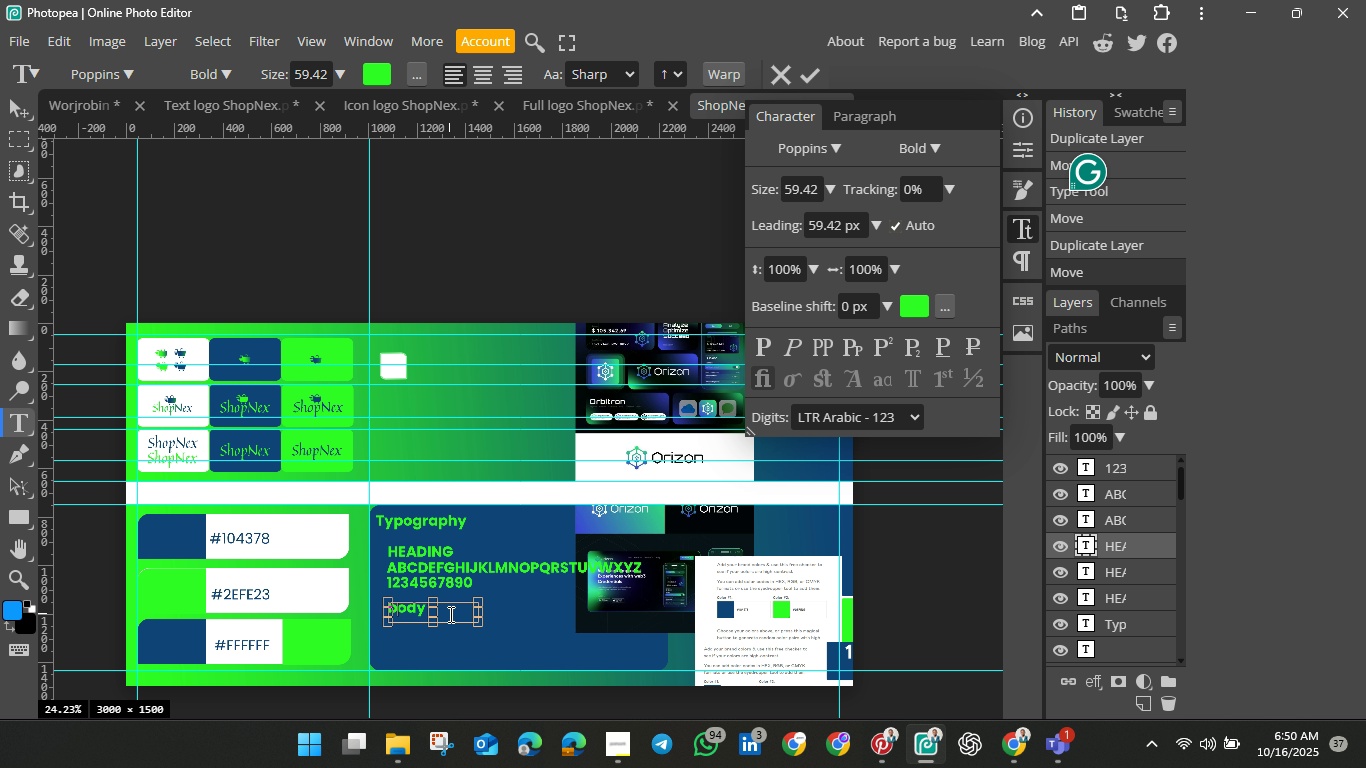 
key(ArrowLeft)
 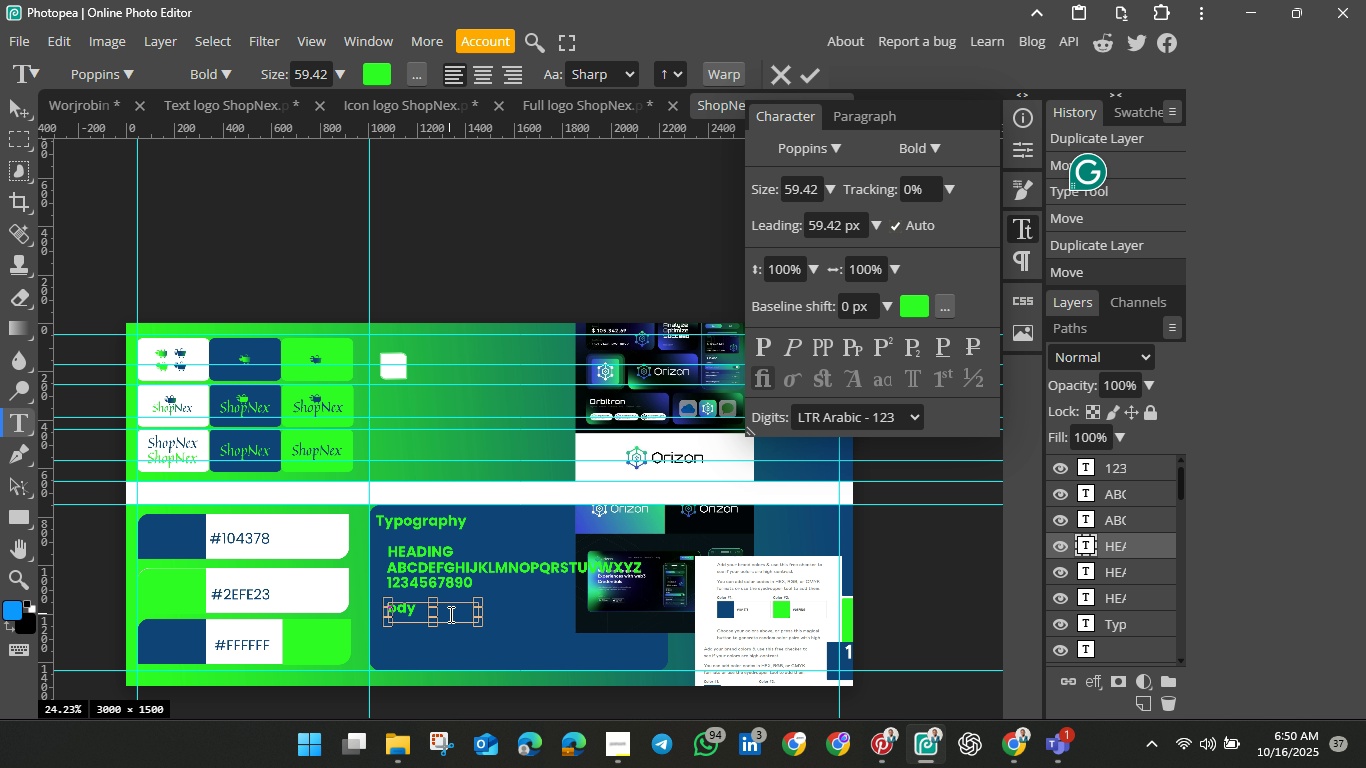 
key(Backspace)
 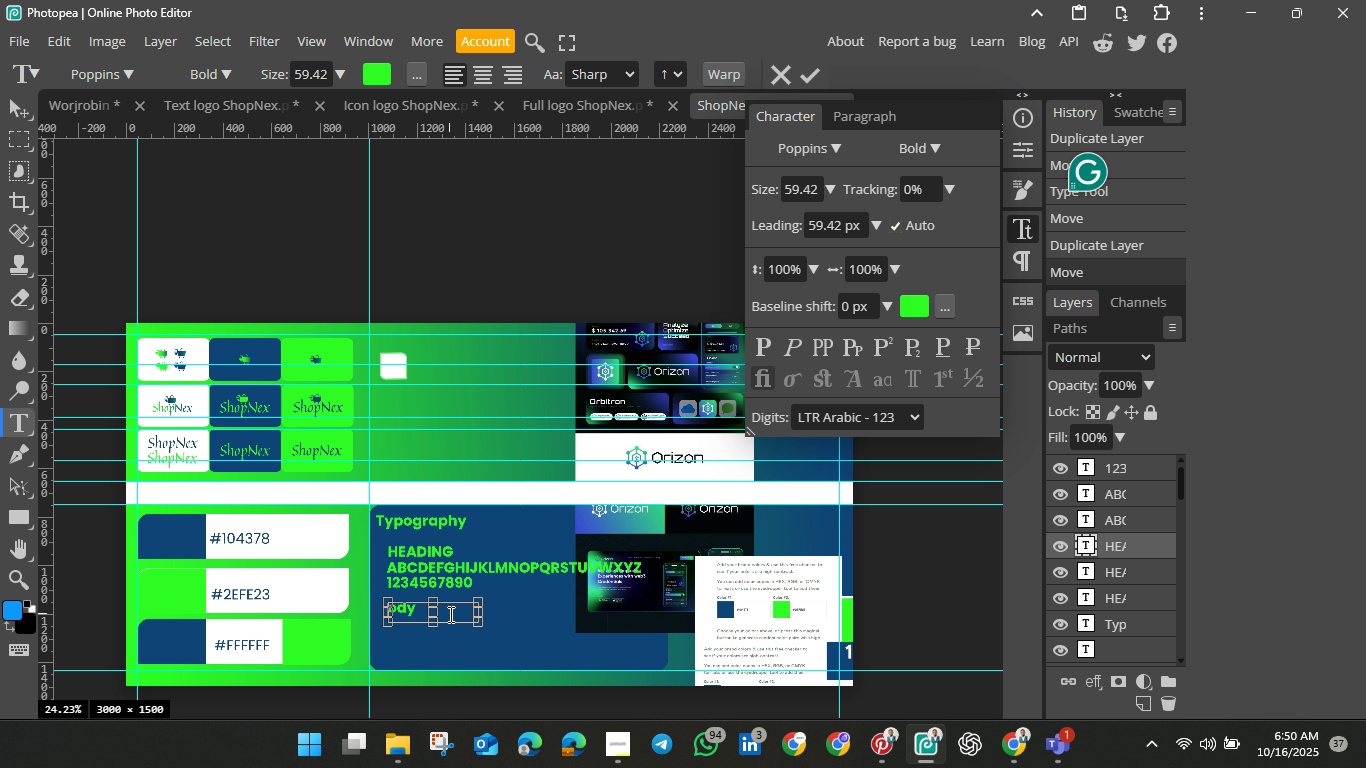 
key(Shift+B)
 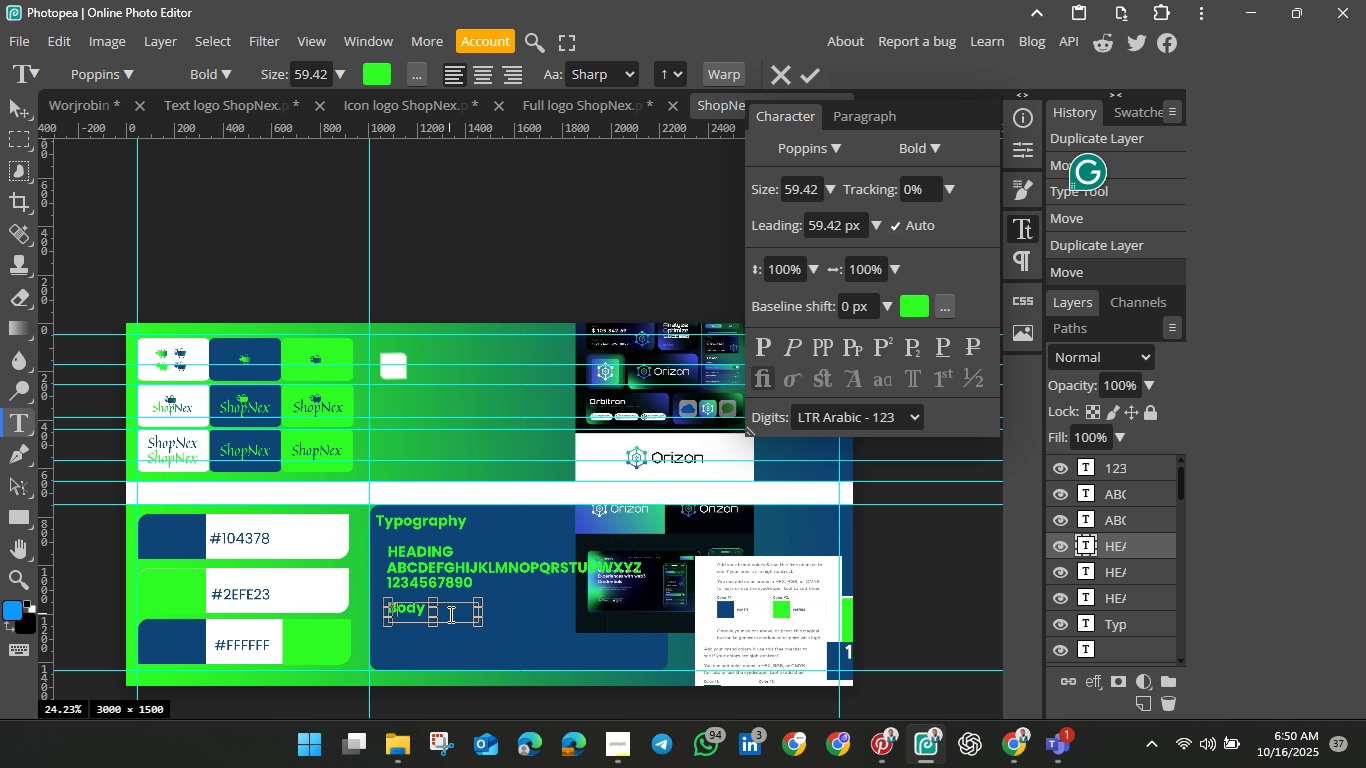 
left_click([817, 72])
 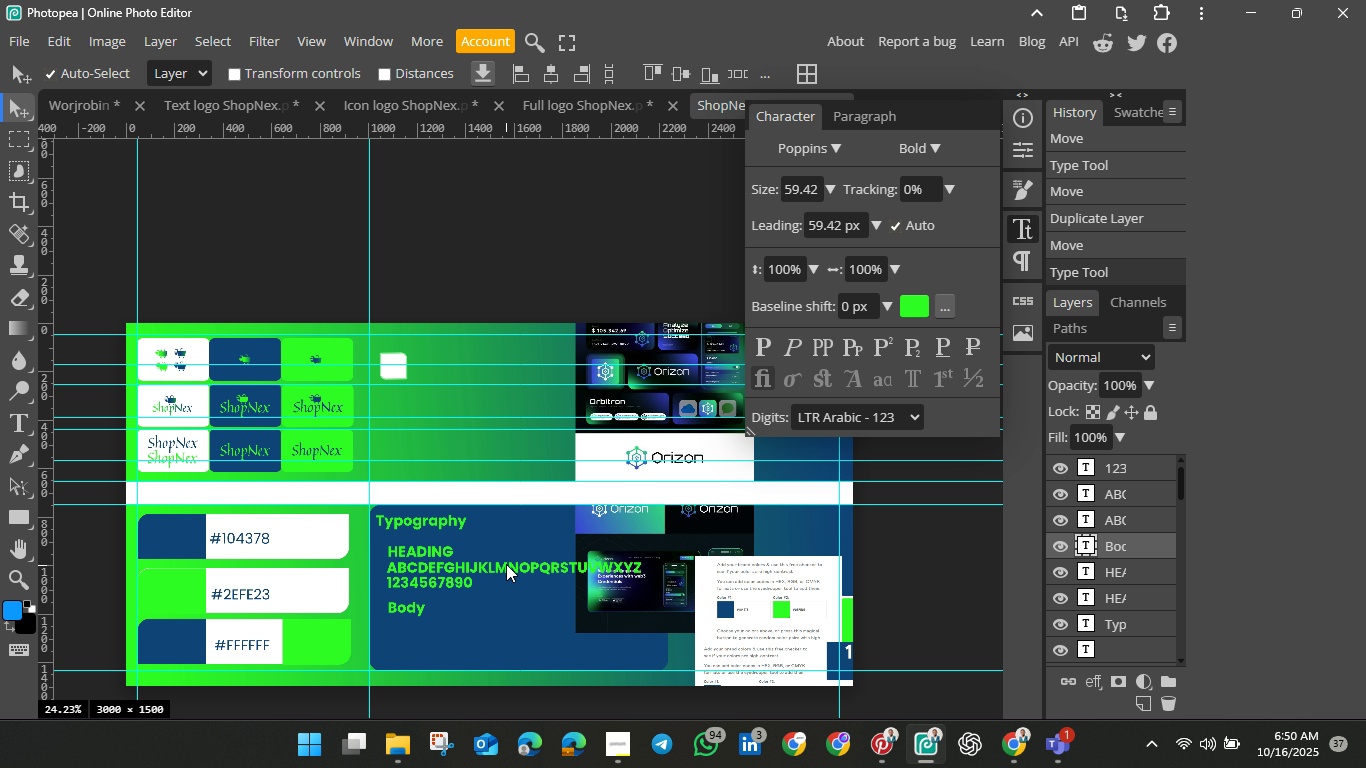 
left_click([506, 564])
 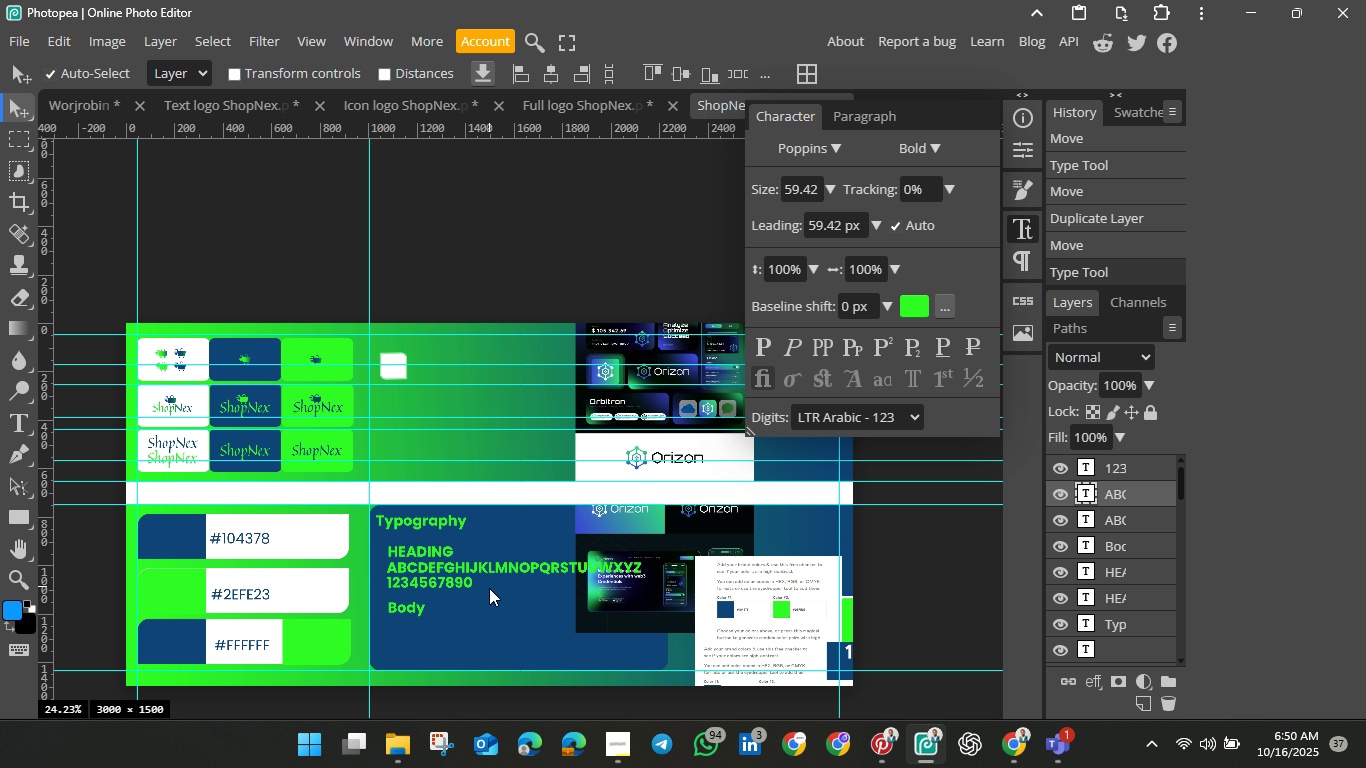 
hold_key(key=ShiftLeft, duration=1.51)
left_click([451, 584])
 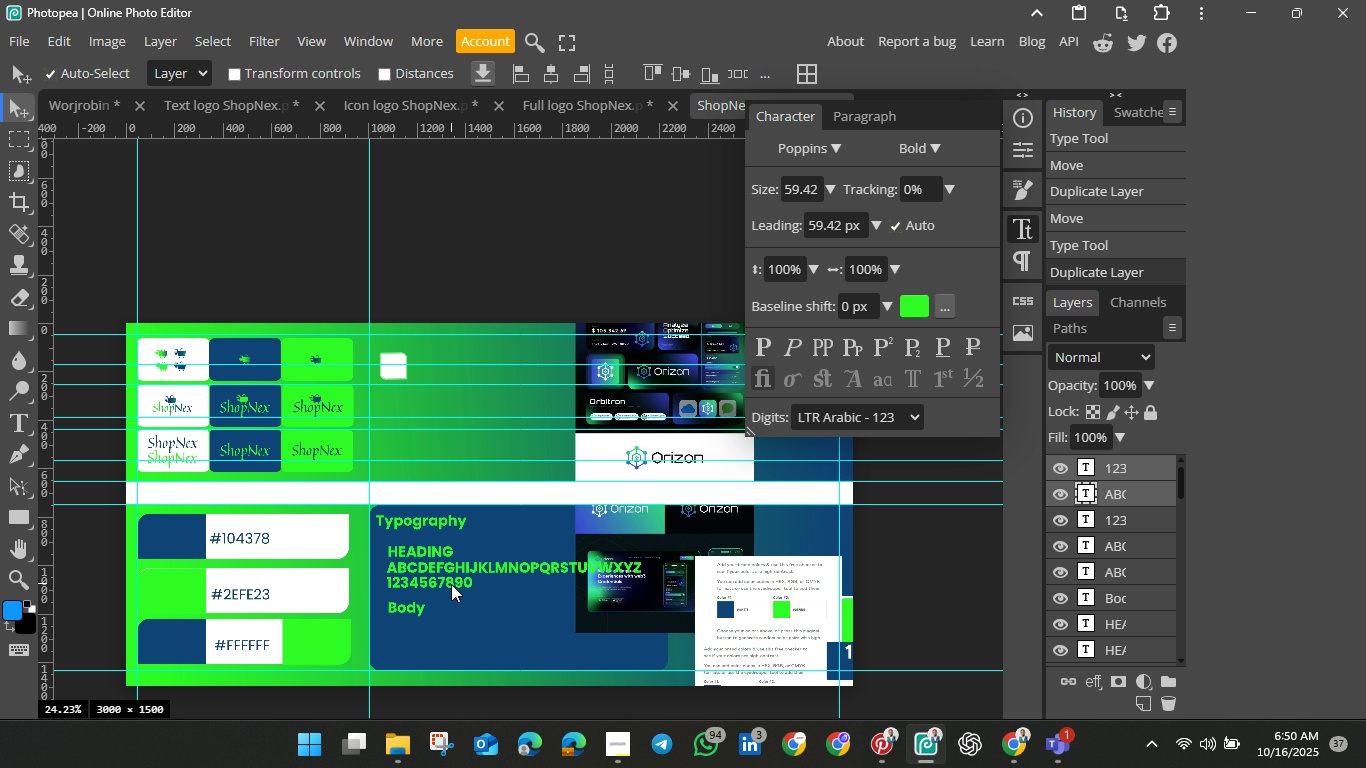 
key(Control+J)
 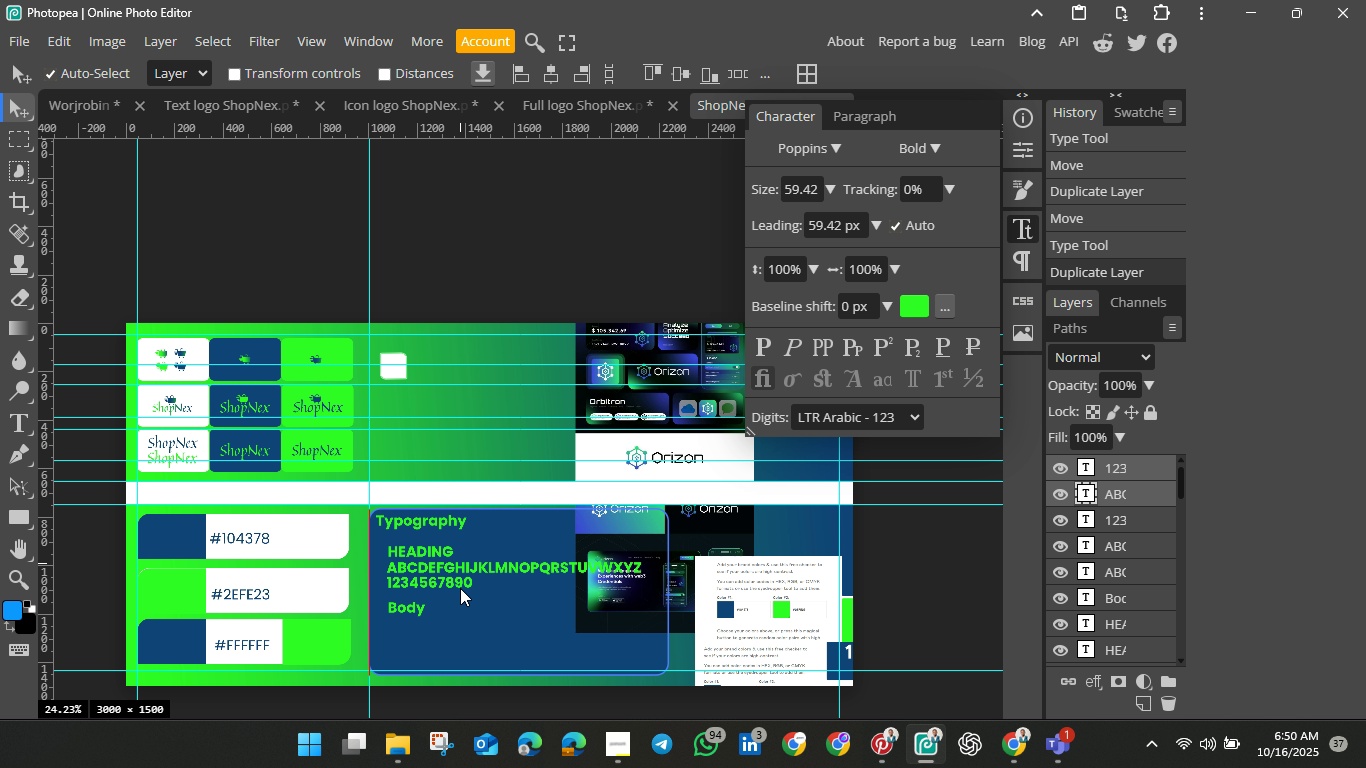 
left_click_drag(start_coordinate=[459, 560], to_coordinate=[458, 614])
 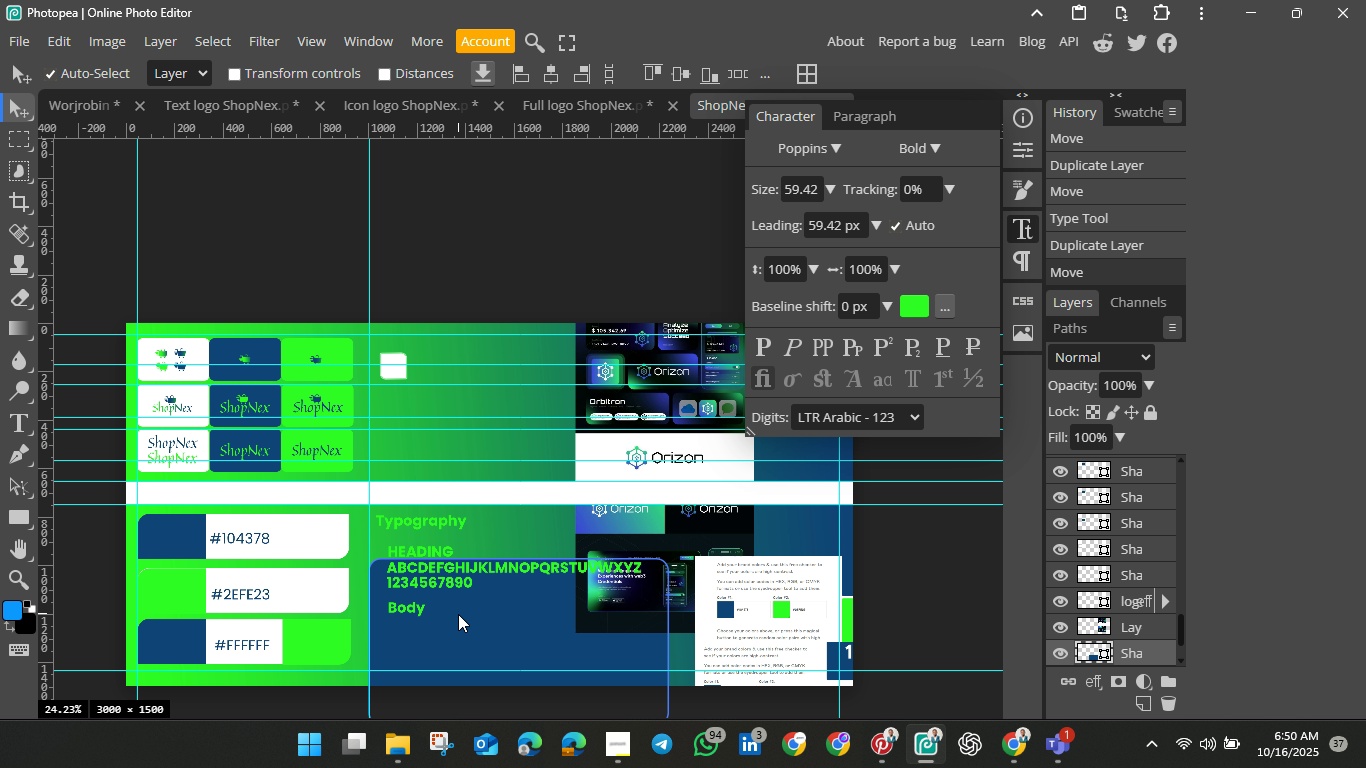 
key(Control+Z)
 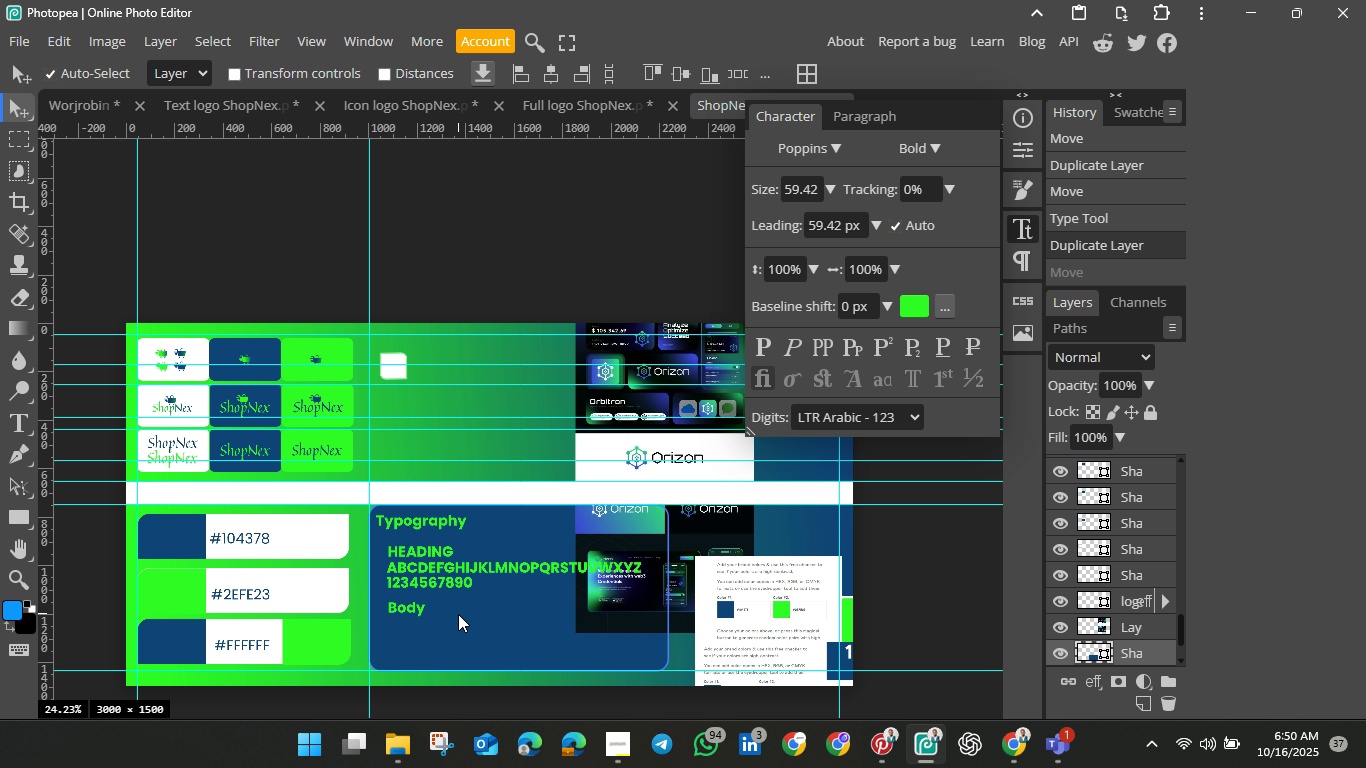 
left_click_drag(start_coordinate=[476, 564], to_coordinate=[476, 618])
 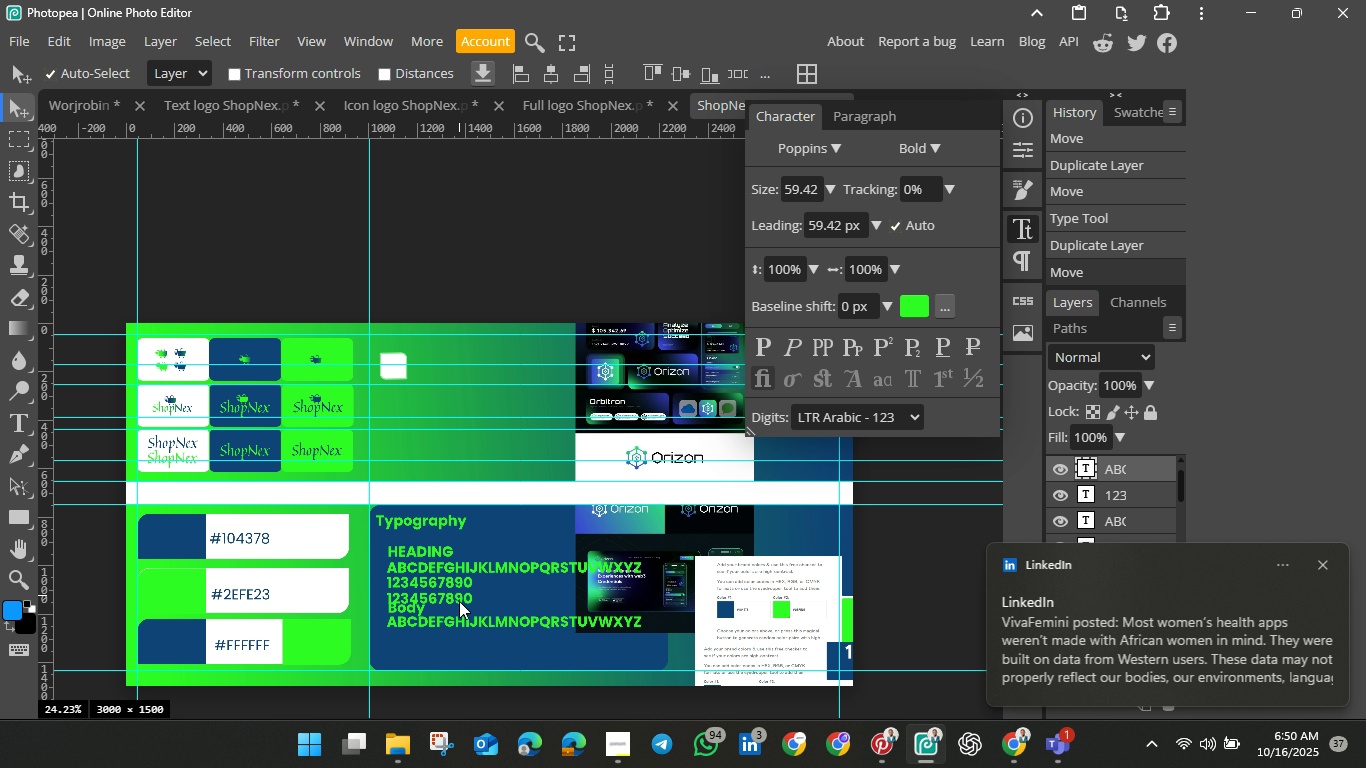 
left_click_drag(start_coordinate=[459, 580], to_coordinate=[458, 632])
 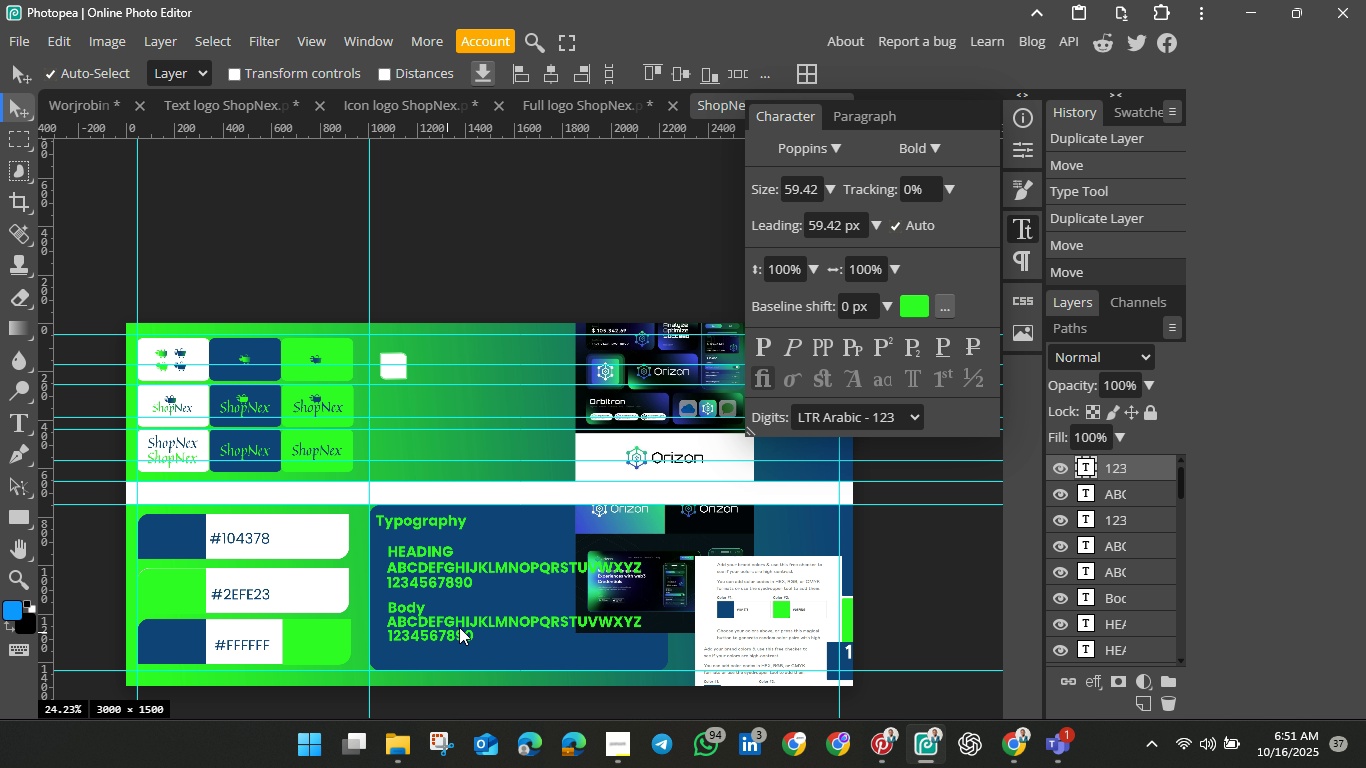 
double_click([473, 620])
 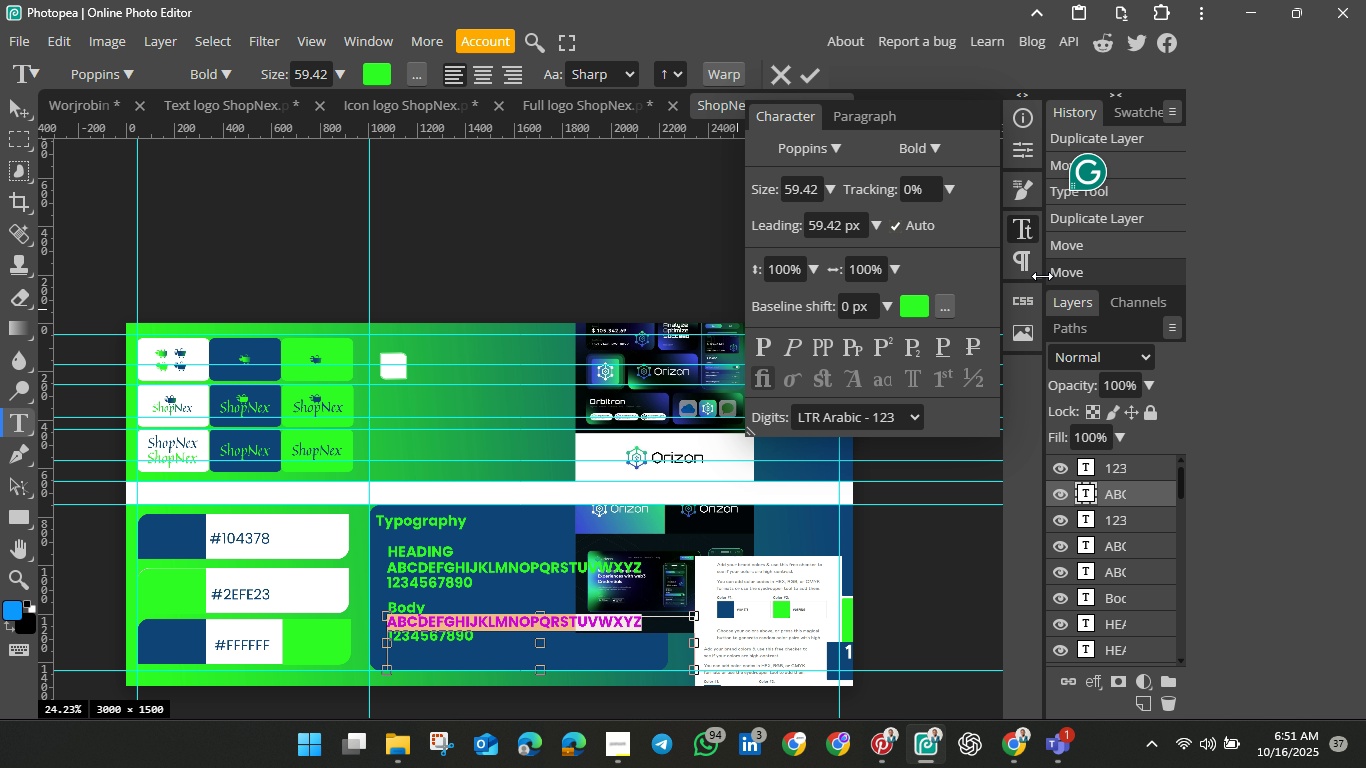 
left_click([1032, 264])
 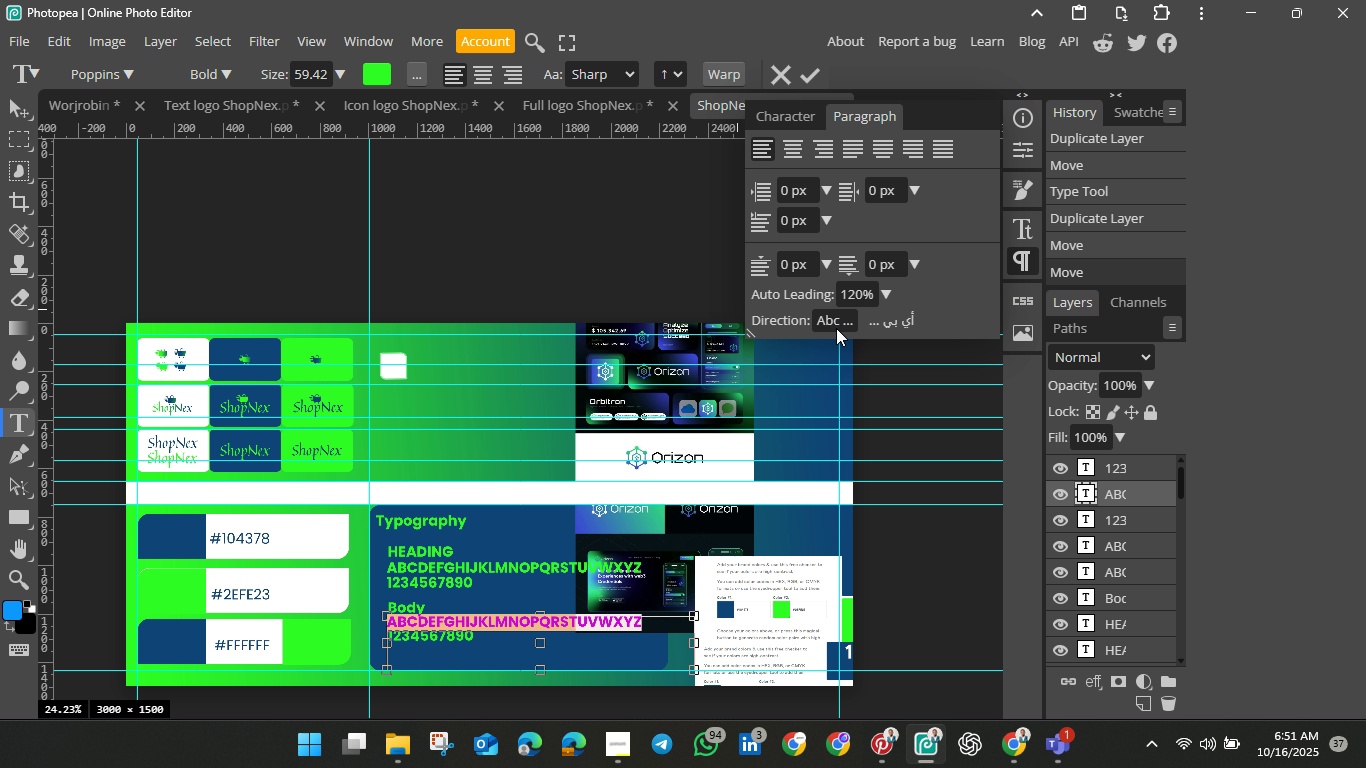 
scroll: coordinate [836, 327], scroll_direction: down, amount: 1.0
 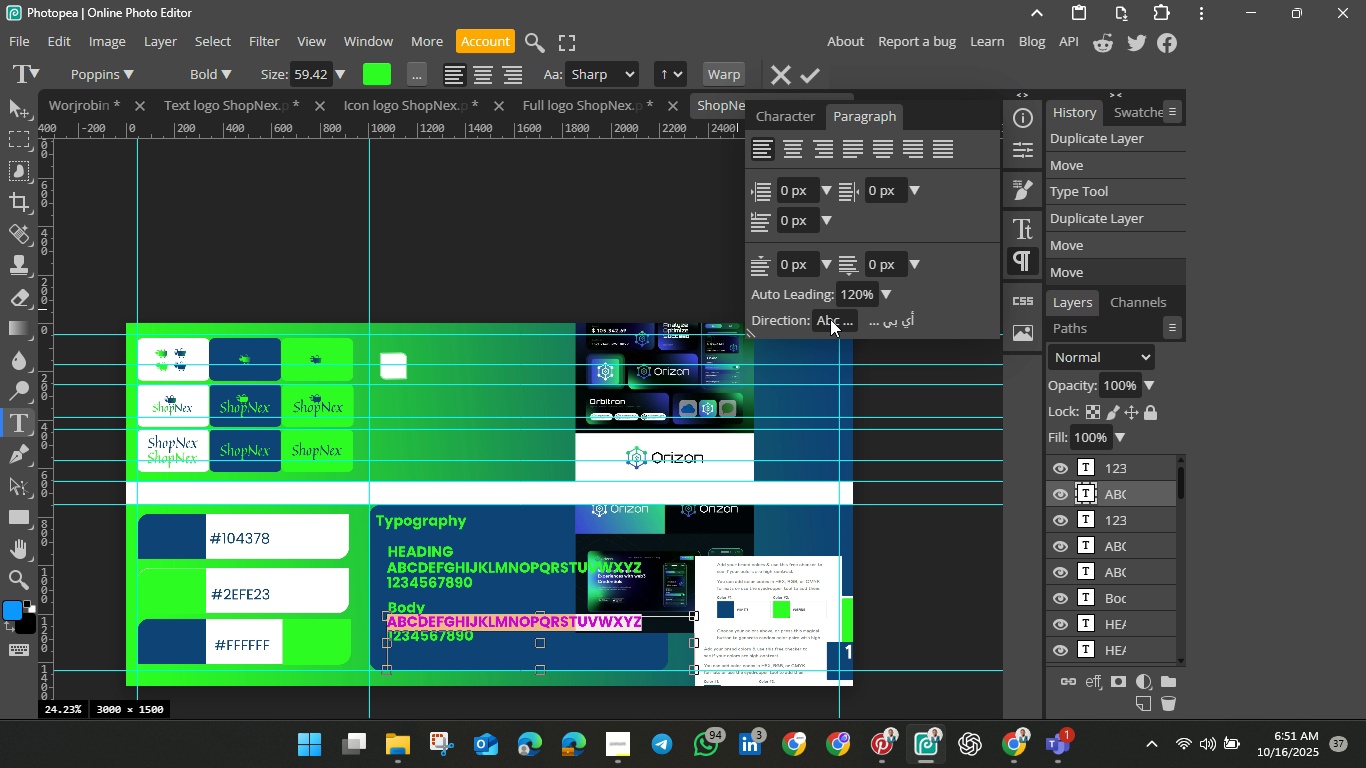 
left_click([830, 319])
 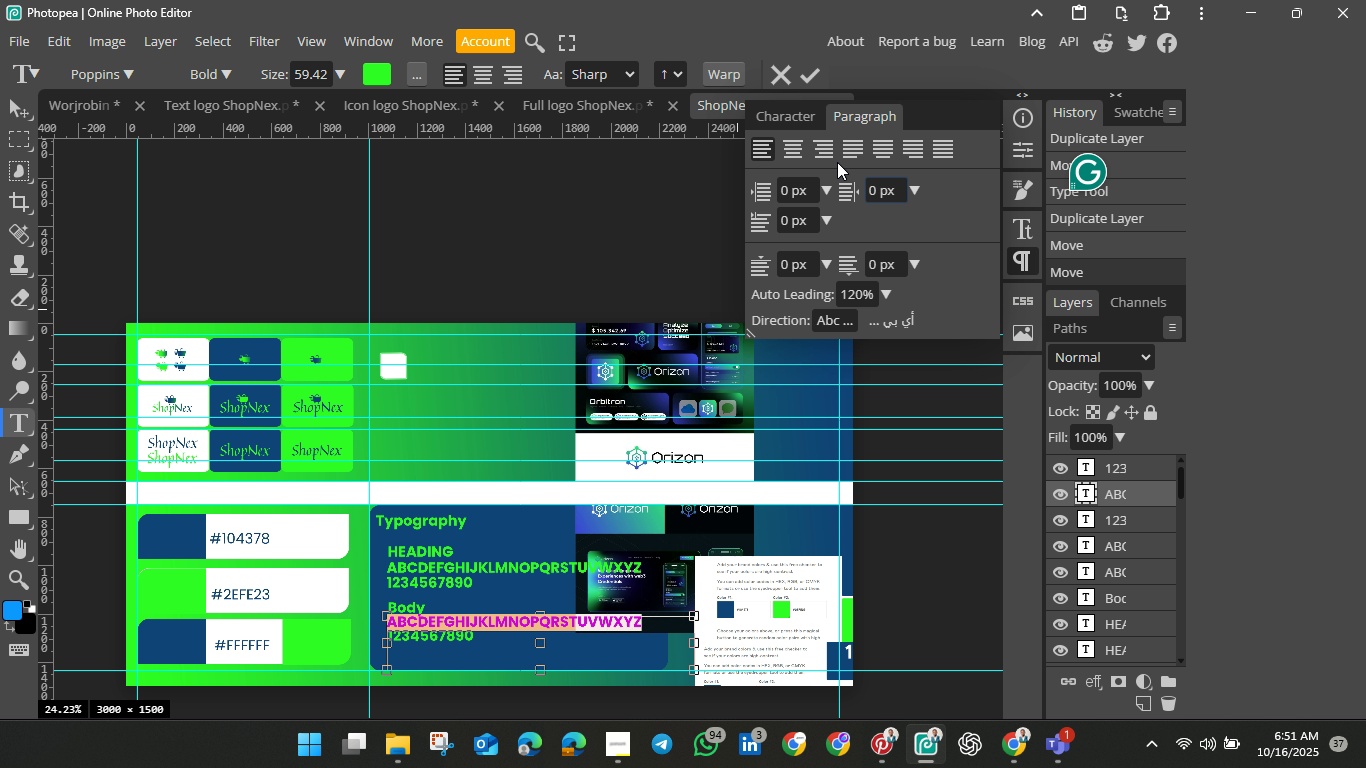 
left_click([786, 120])
 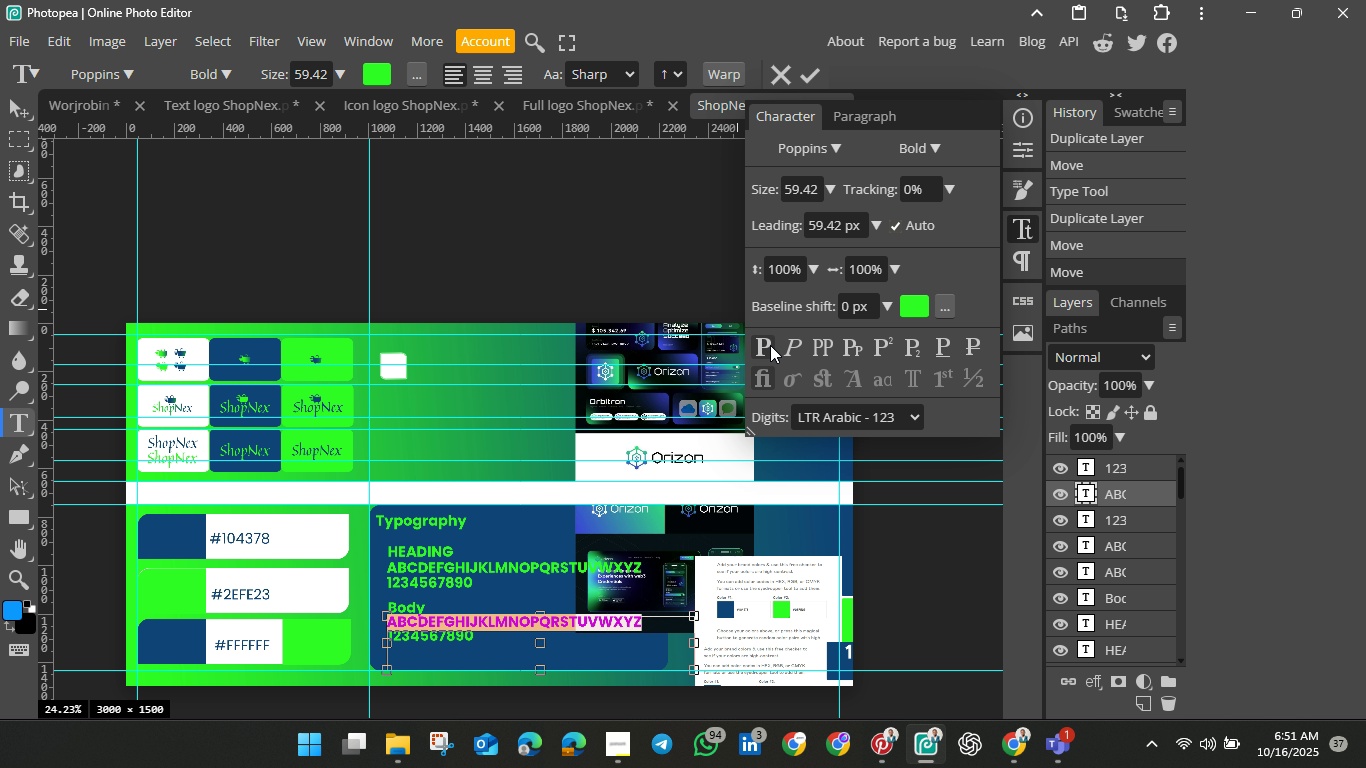 
left_click([768, 345])
 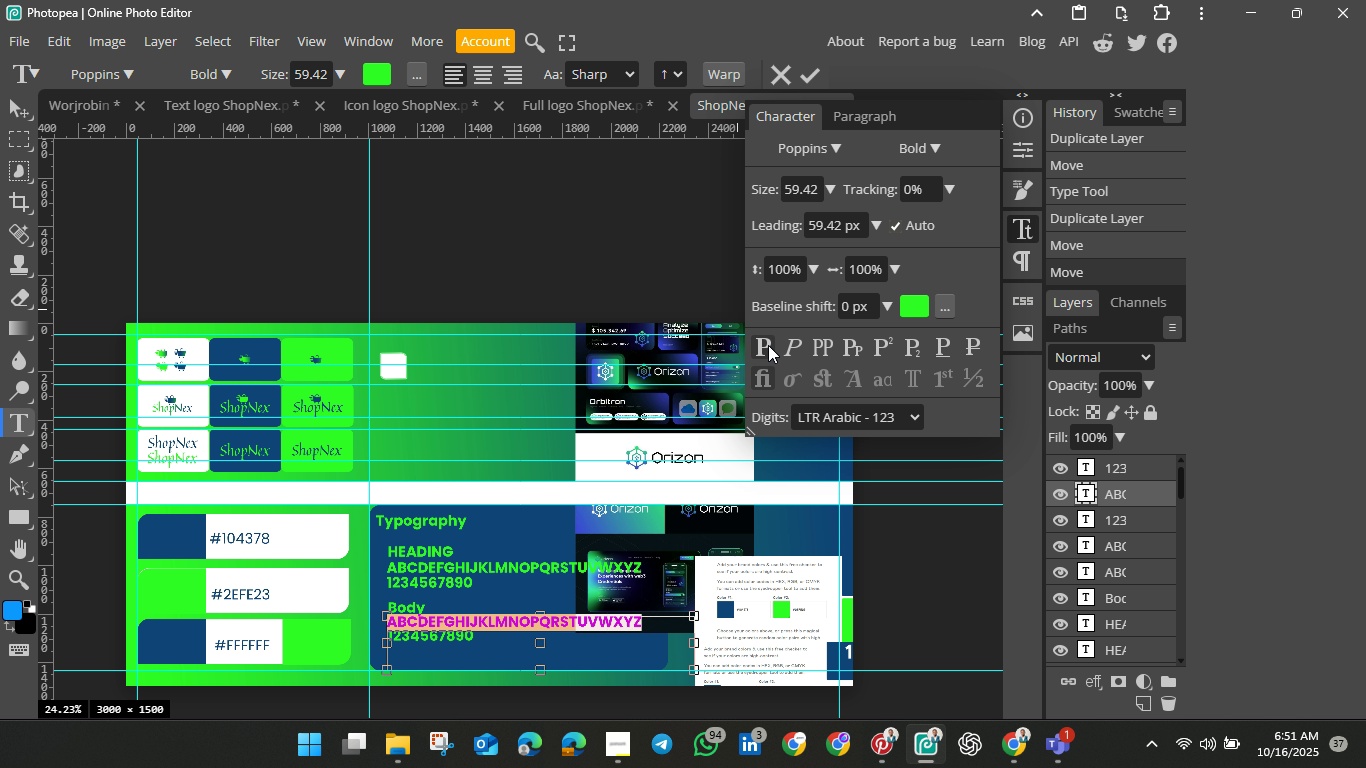 
left_click([768, 345])
 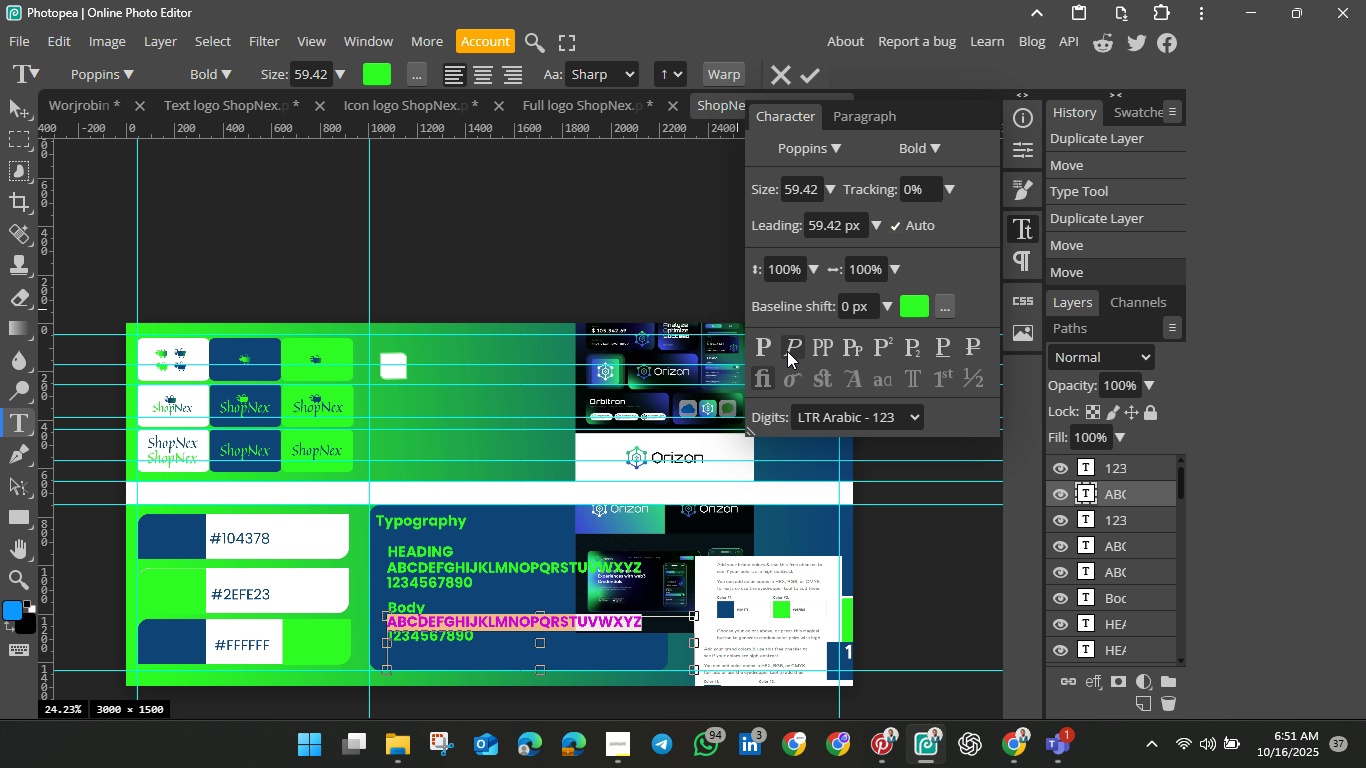 
left_click([787, 351])
 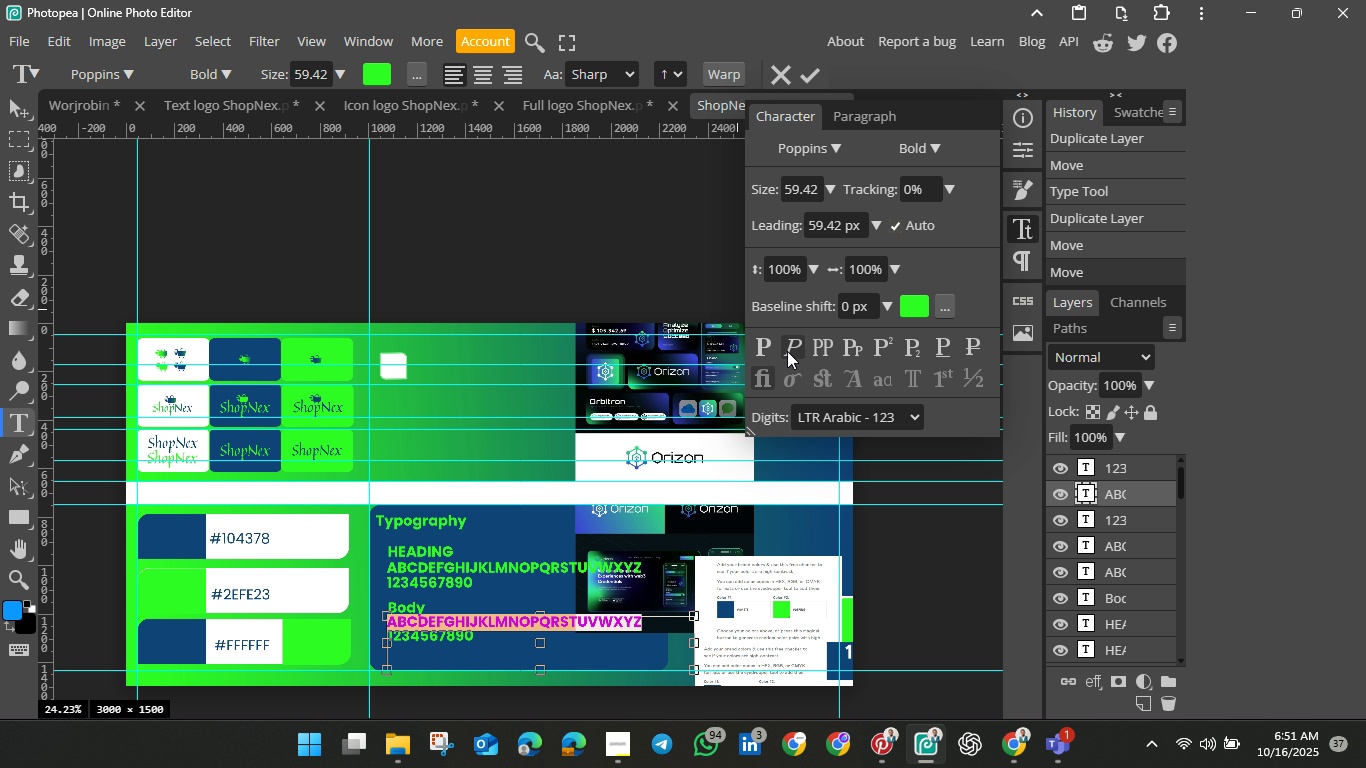 
left_click([787, 351])
 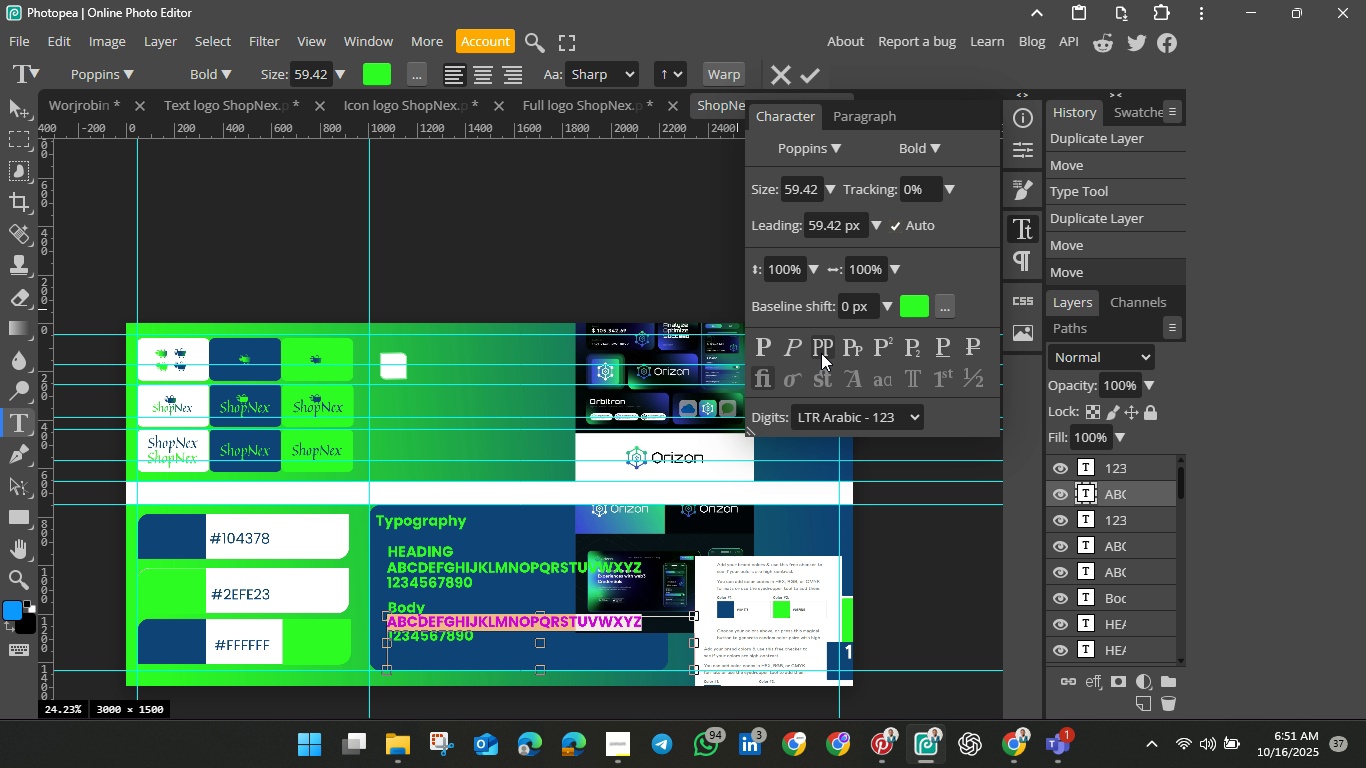 
left_click([820, 351])
 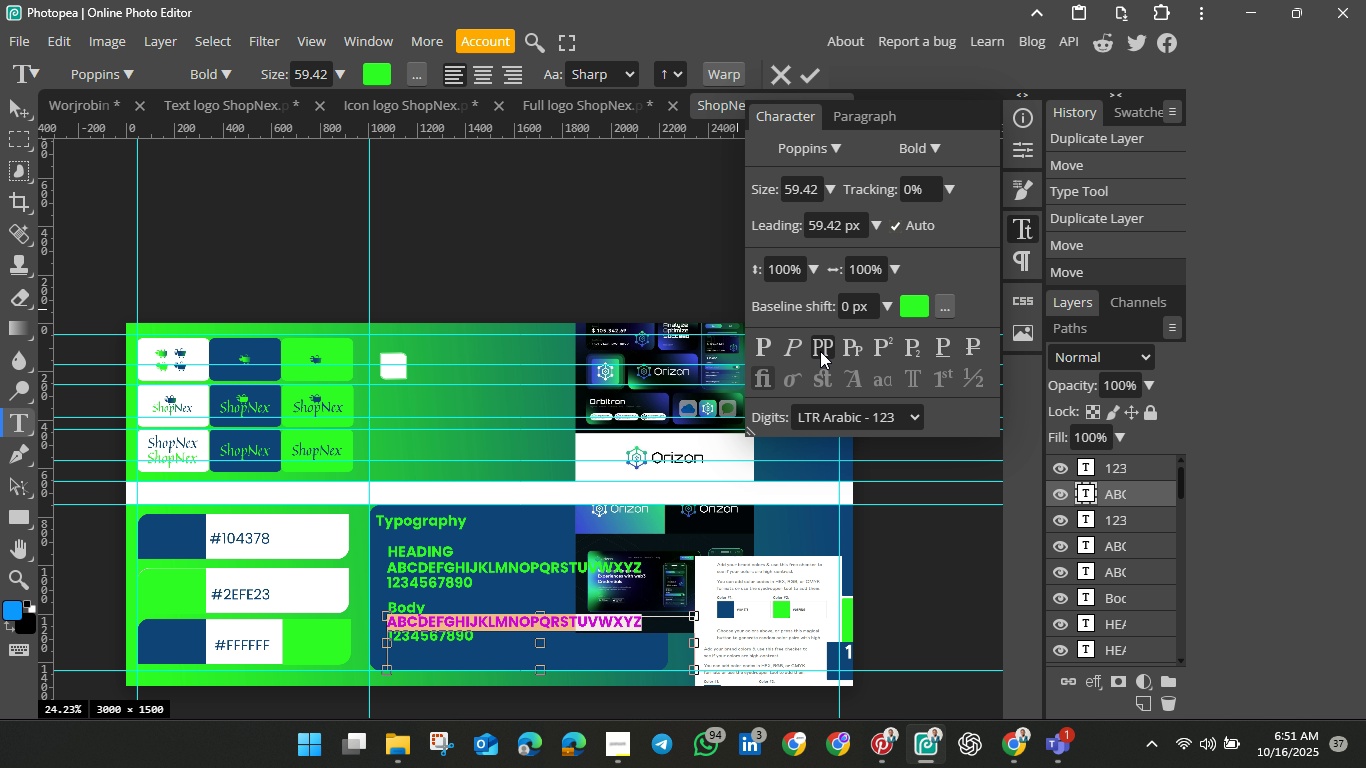 
left_click([820, 351])
 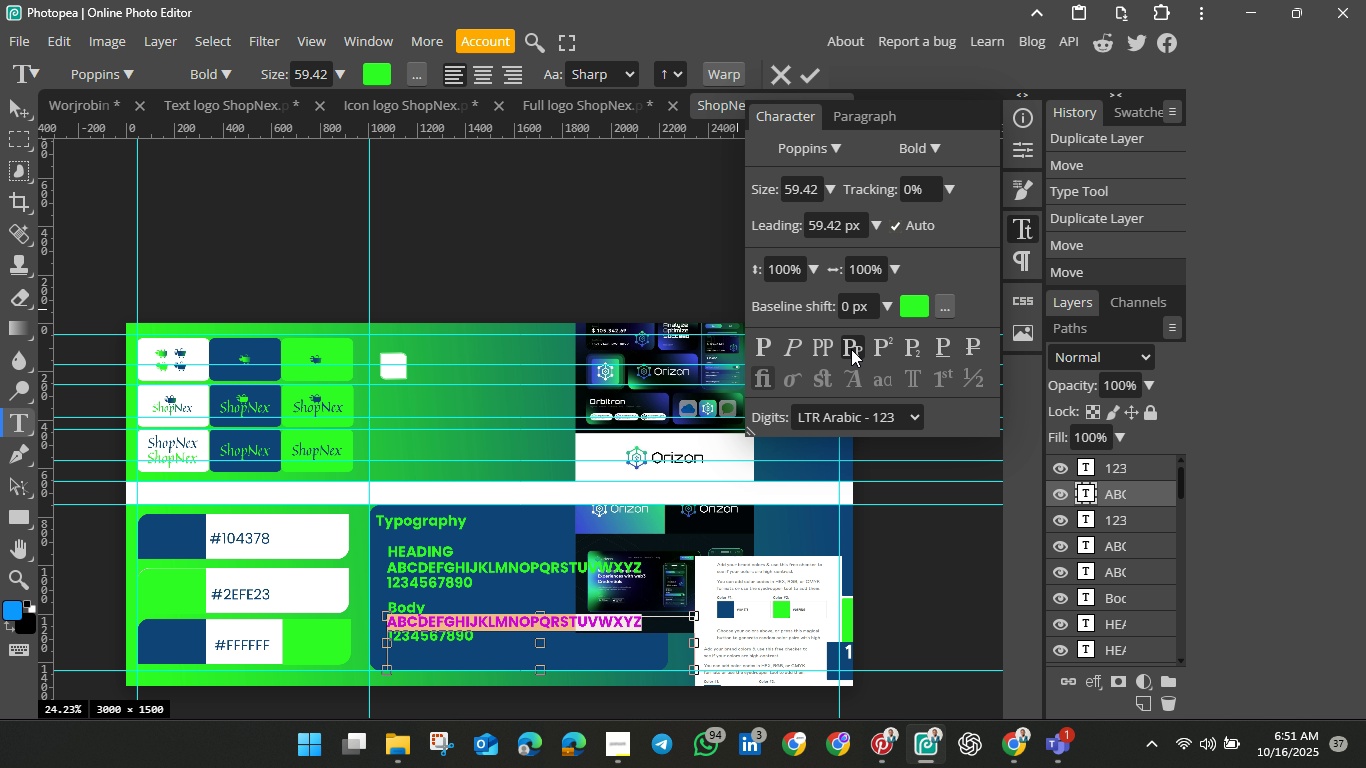 
left_click([851, 349])
 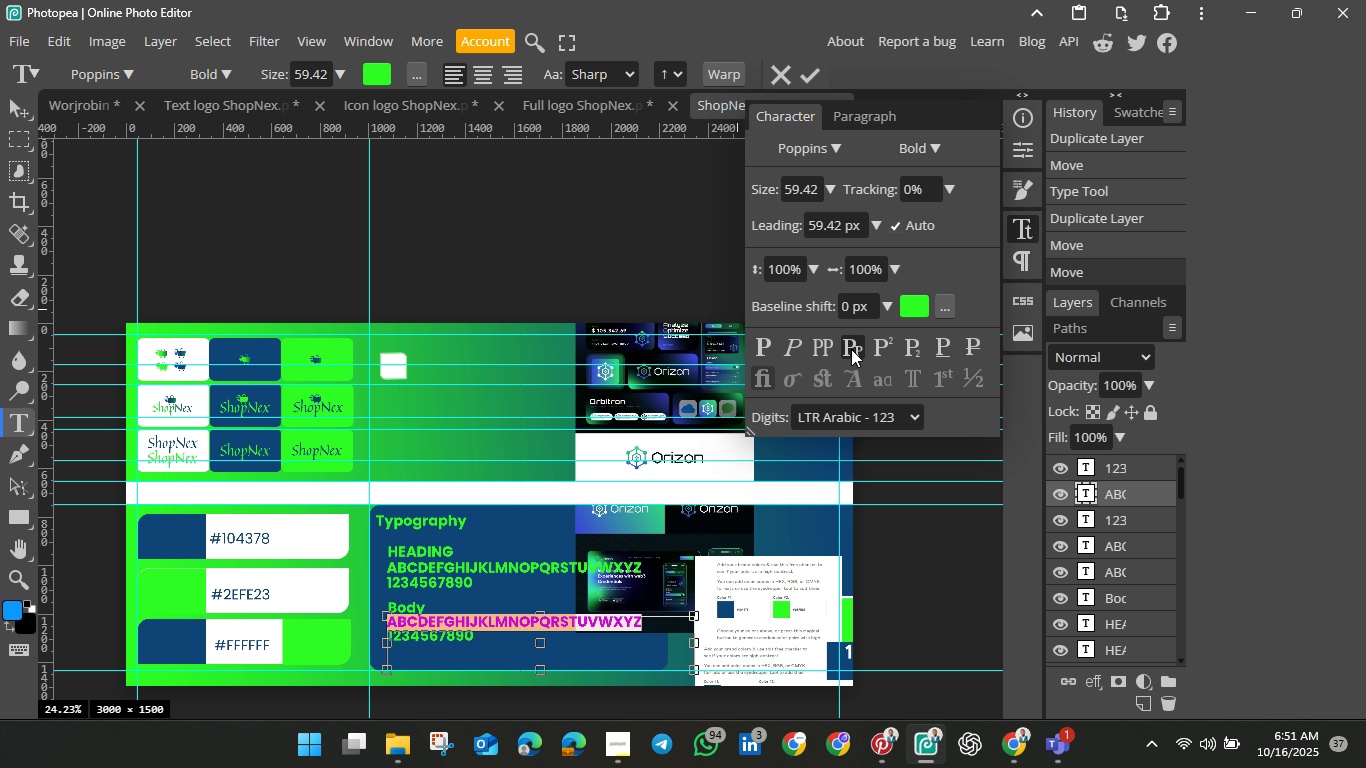 
left_click([851, 349])
 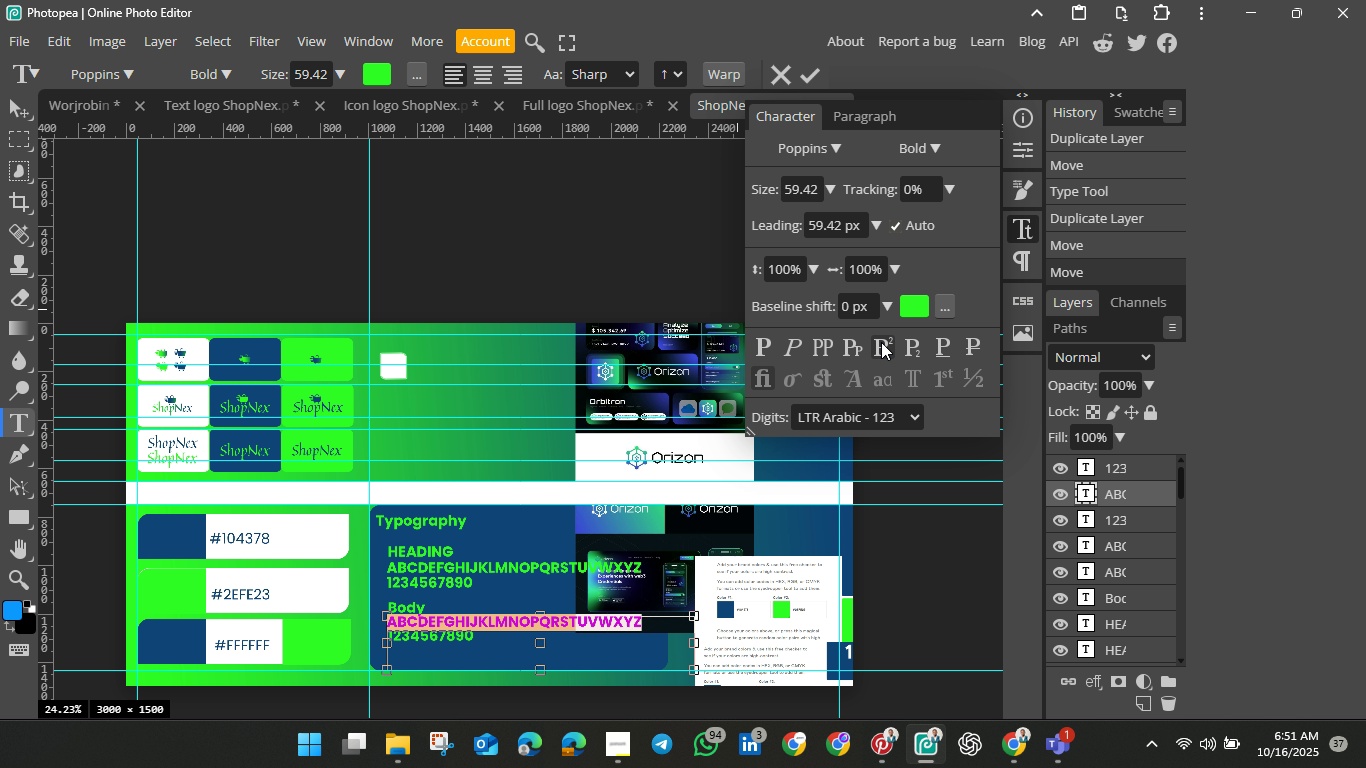 
left_click([881, 342])
 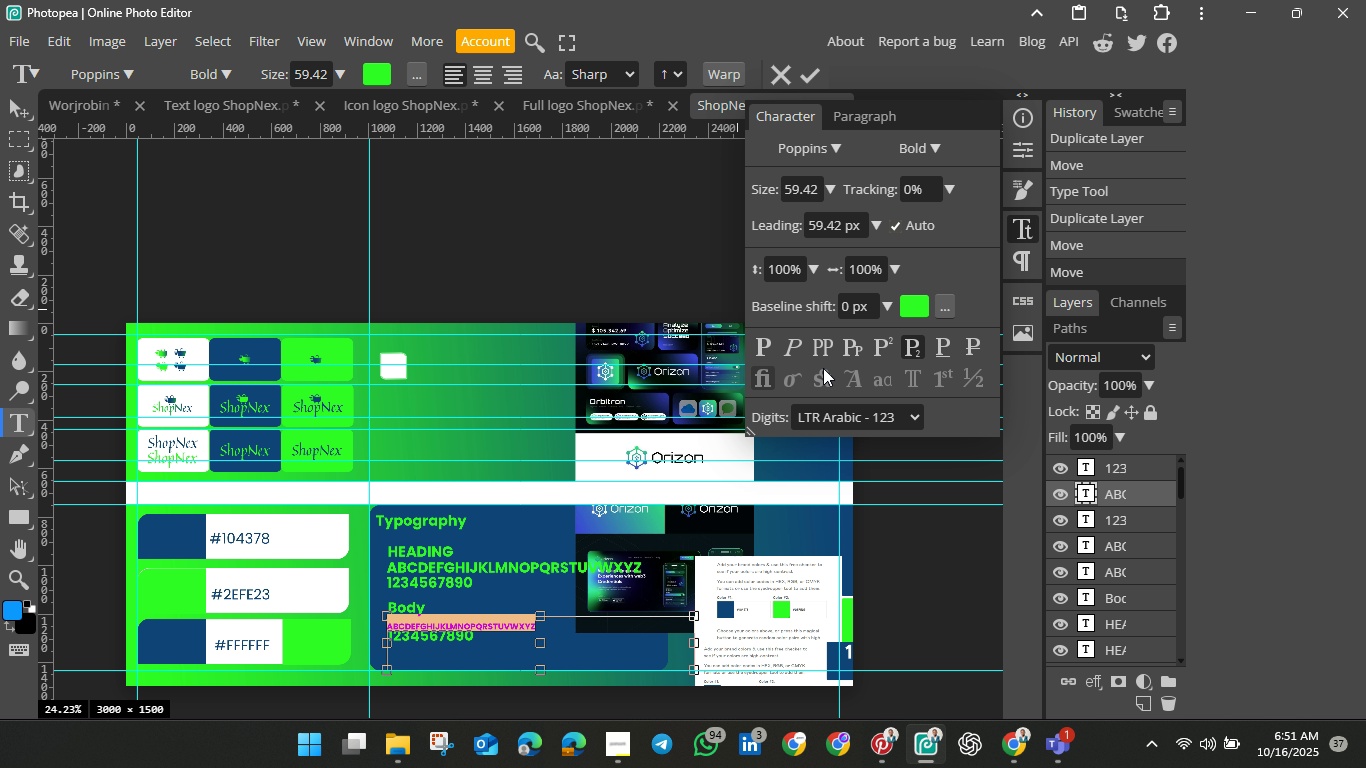 
left_click([757, 347])
 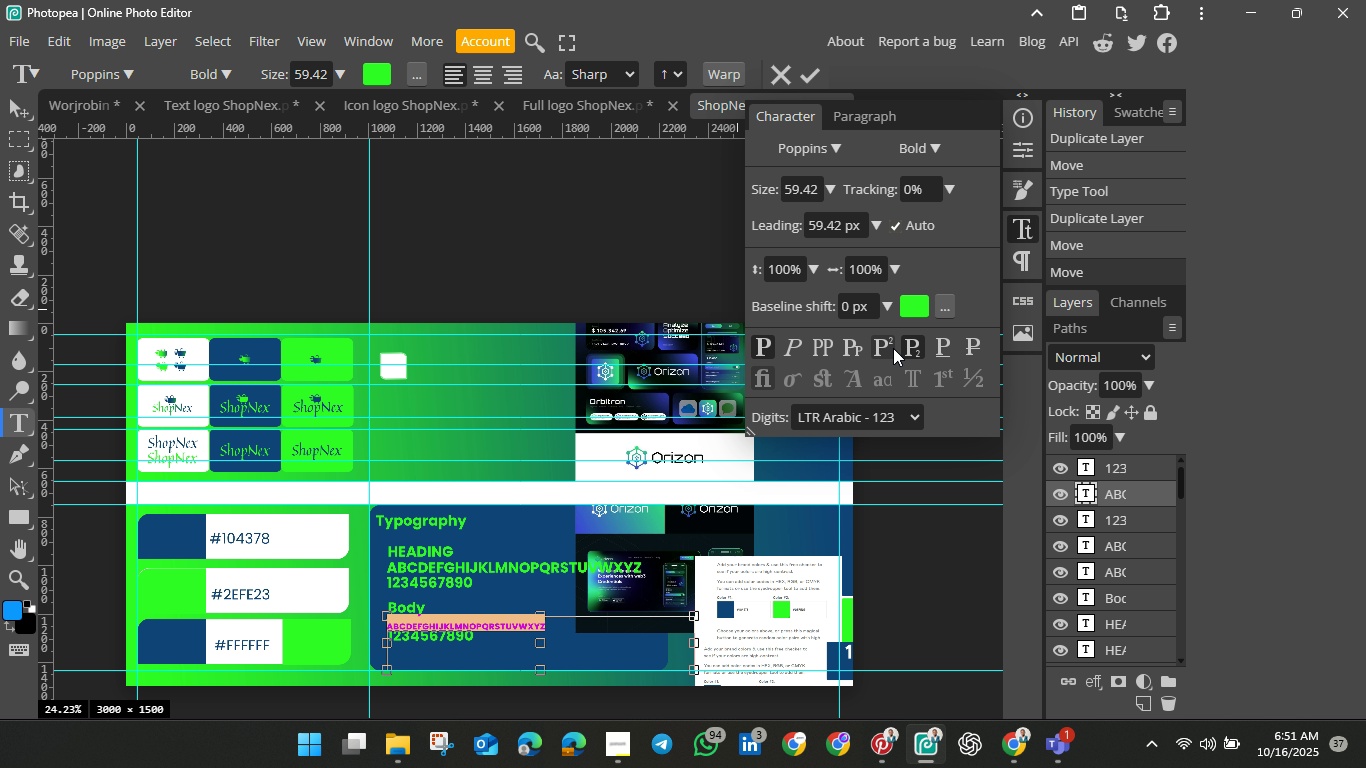 
left_click([912, 351])
 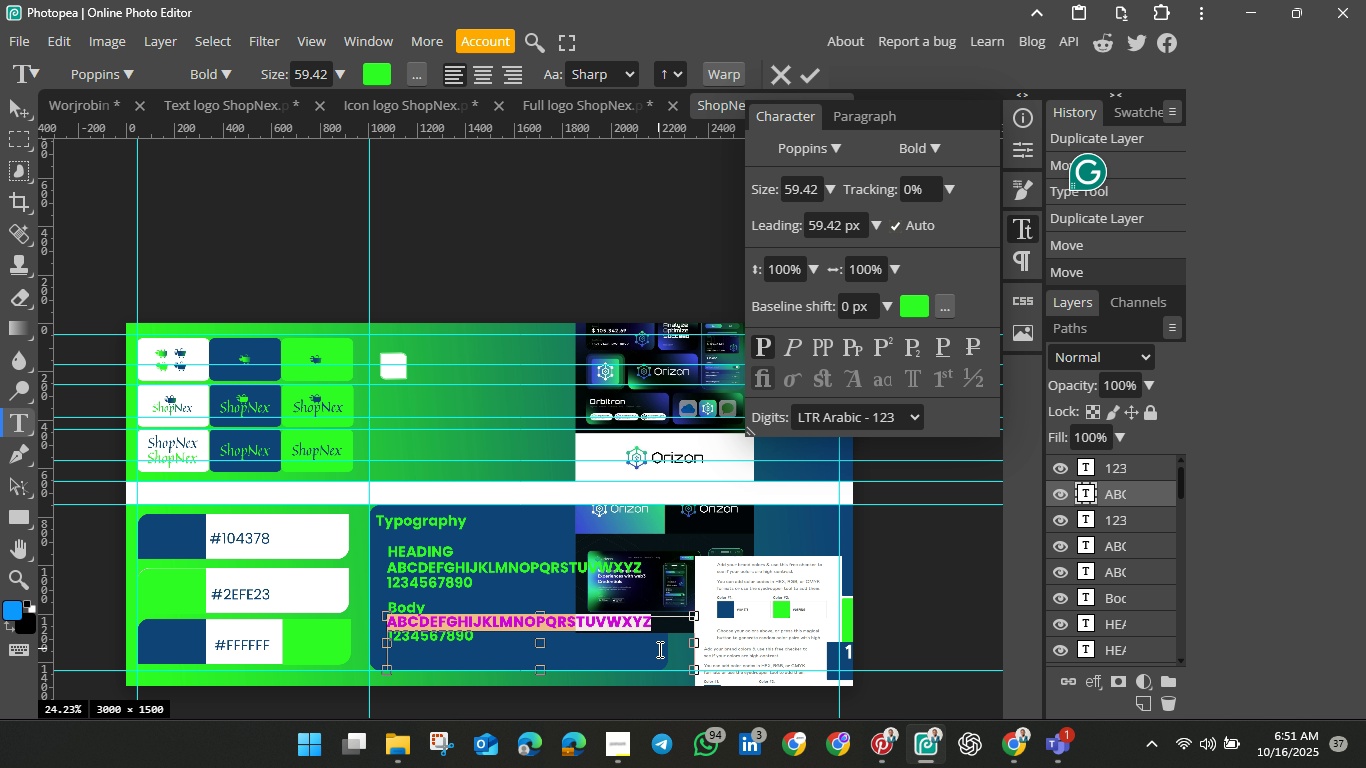 
key(Backspace)
type(ANCDEFGHIJKLMNOPQRSTUVWXYZ)
 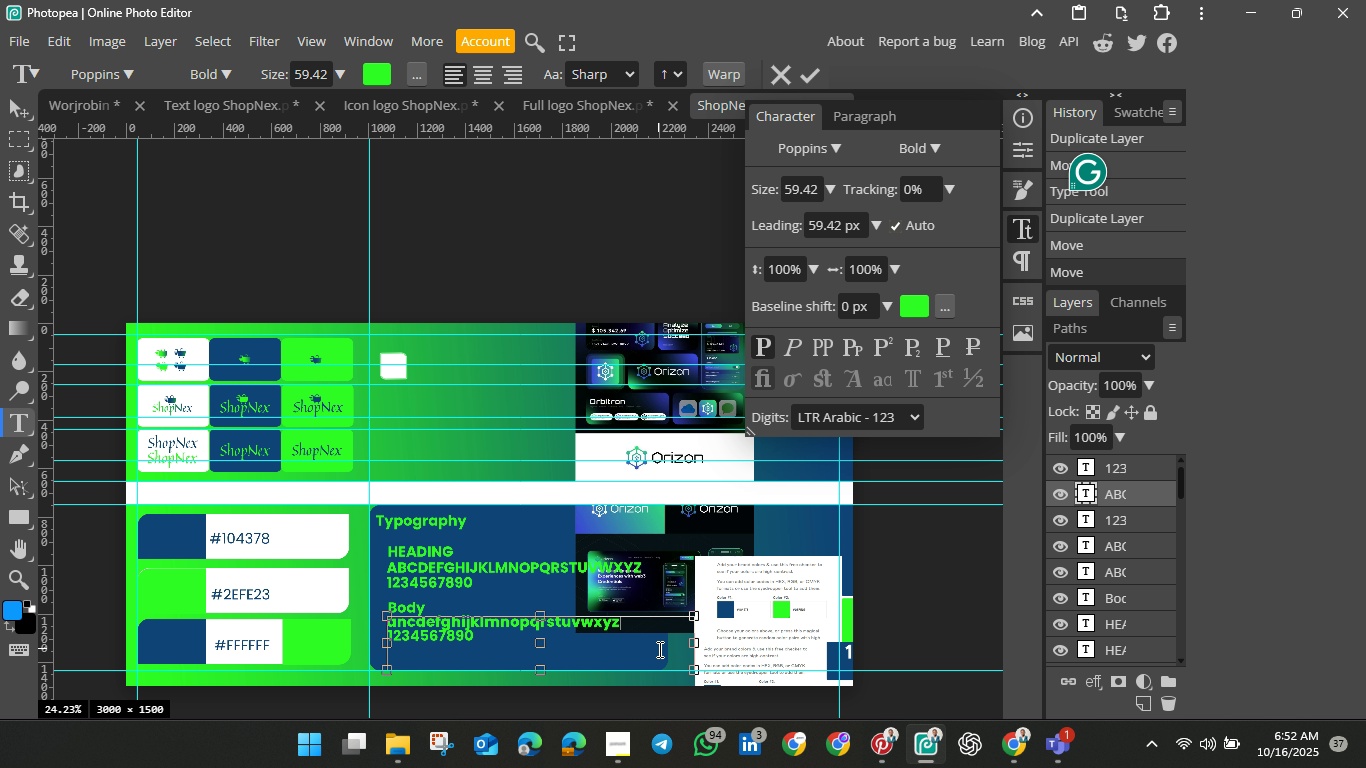 
key(Control+A)
 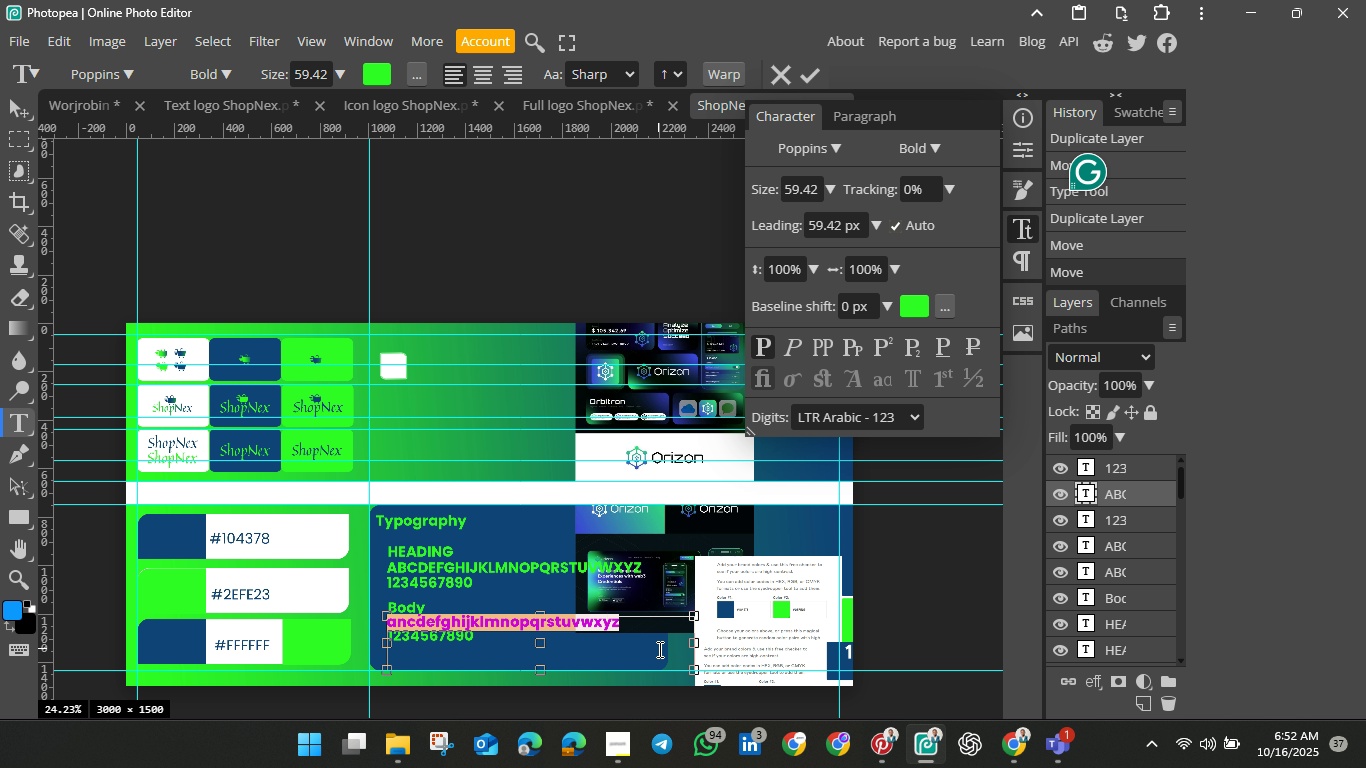 
left_click([199, 70])
 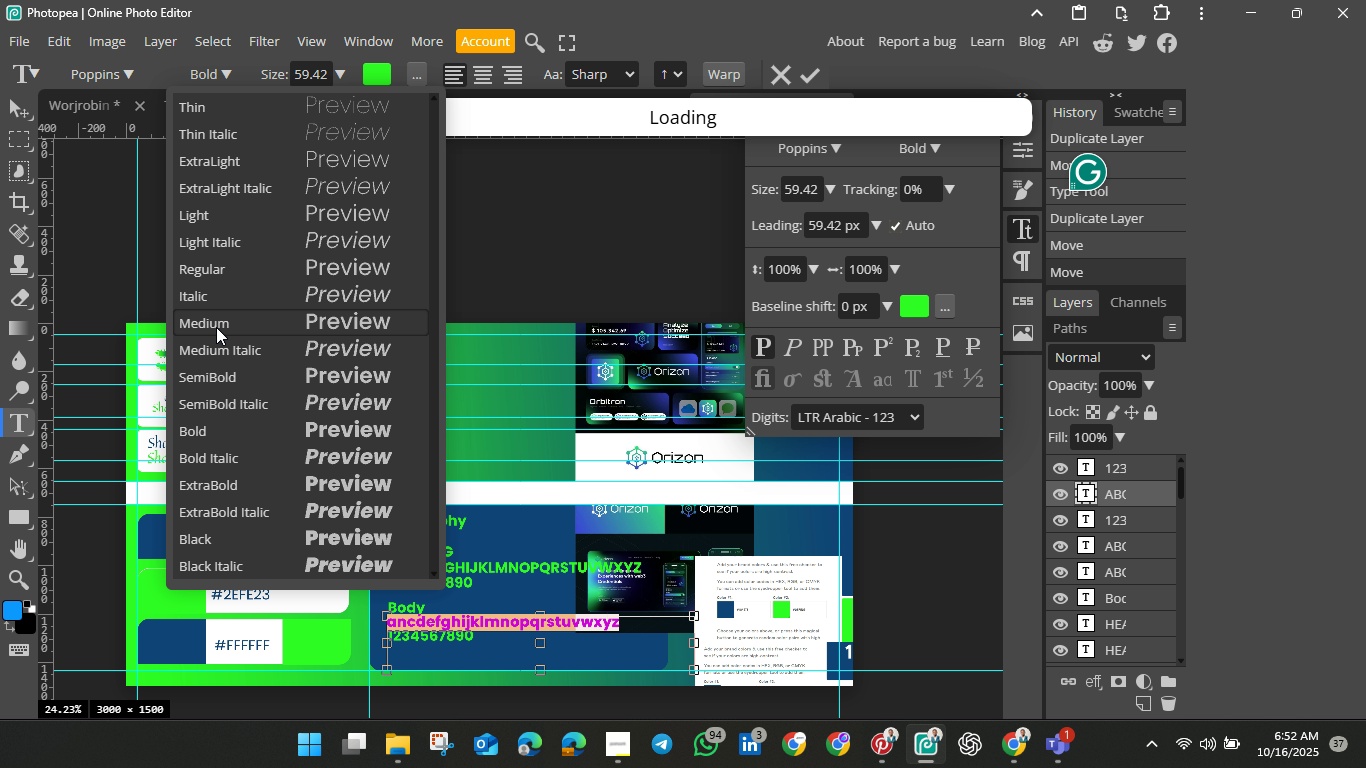 
left_click([213, 261])
 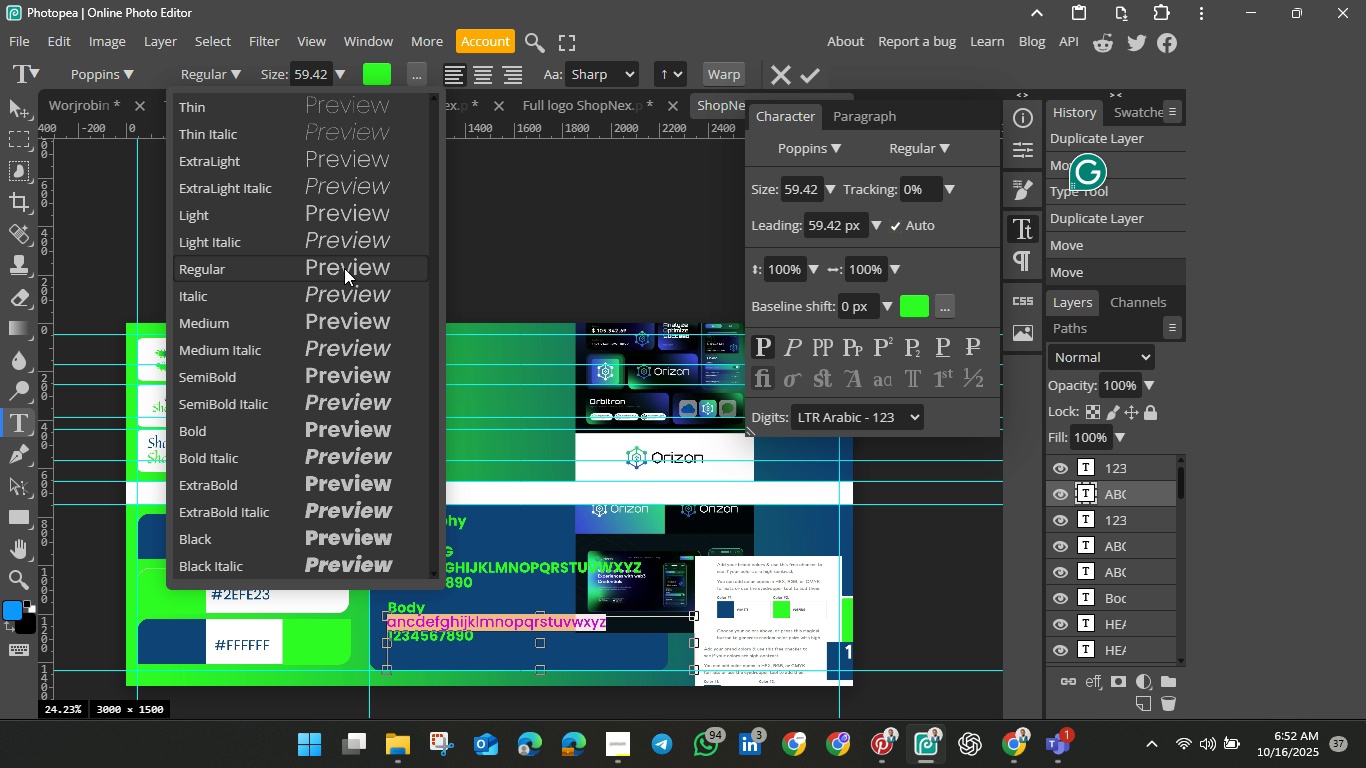 
wait(6.62)
 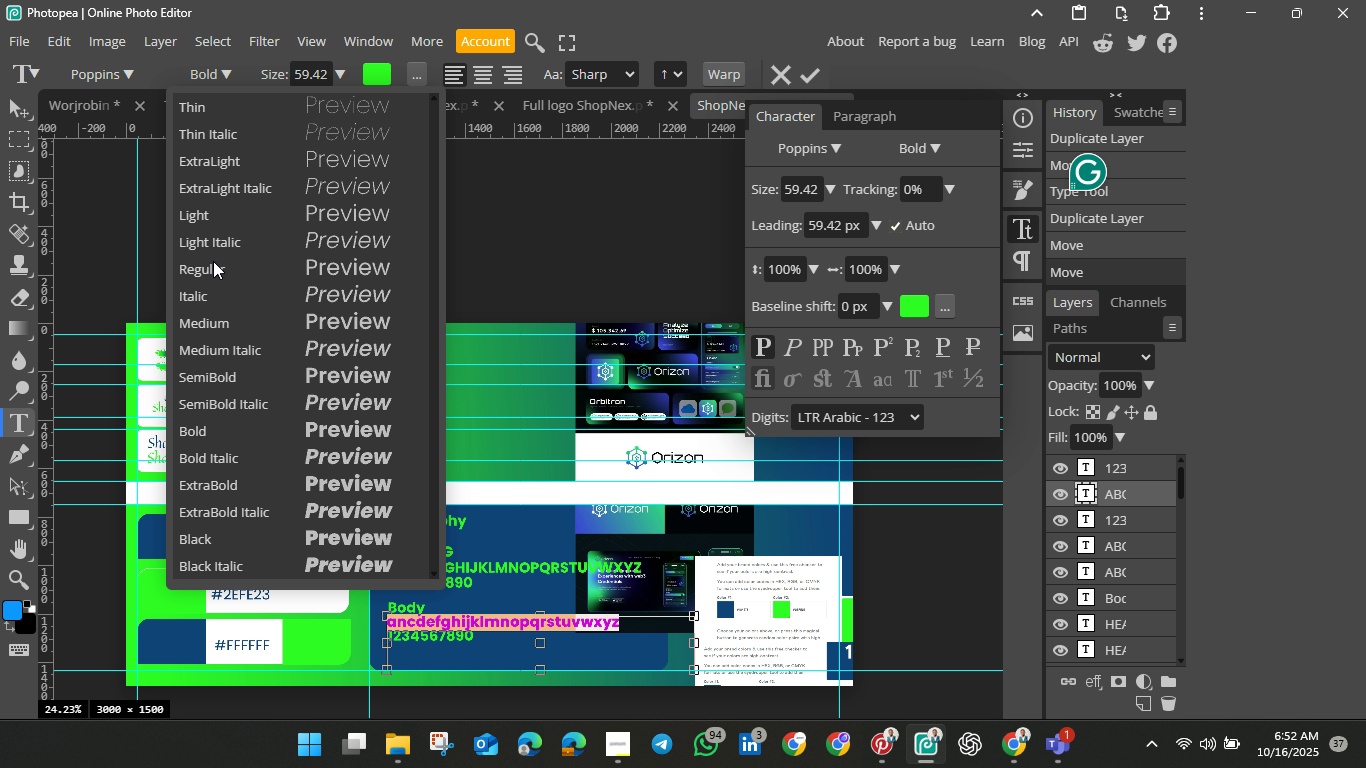 
left_click([815, 84])
 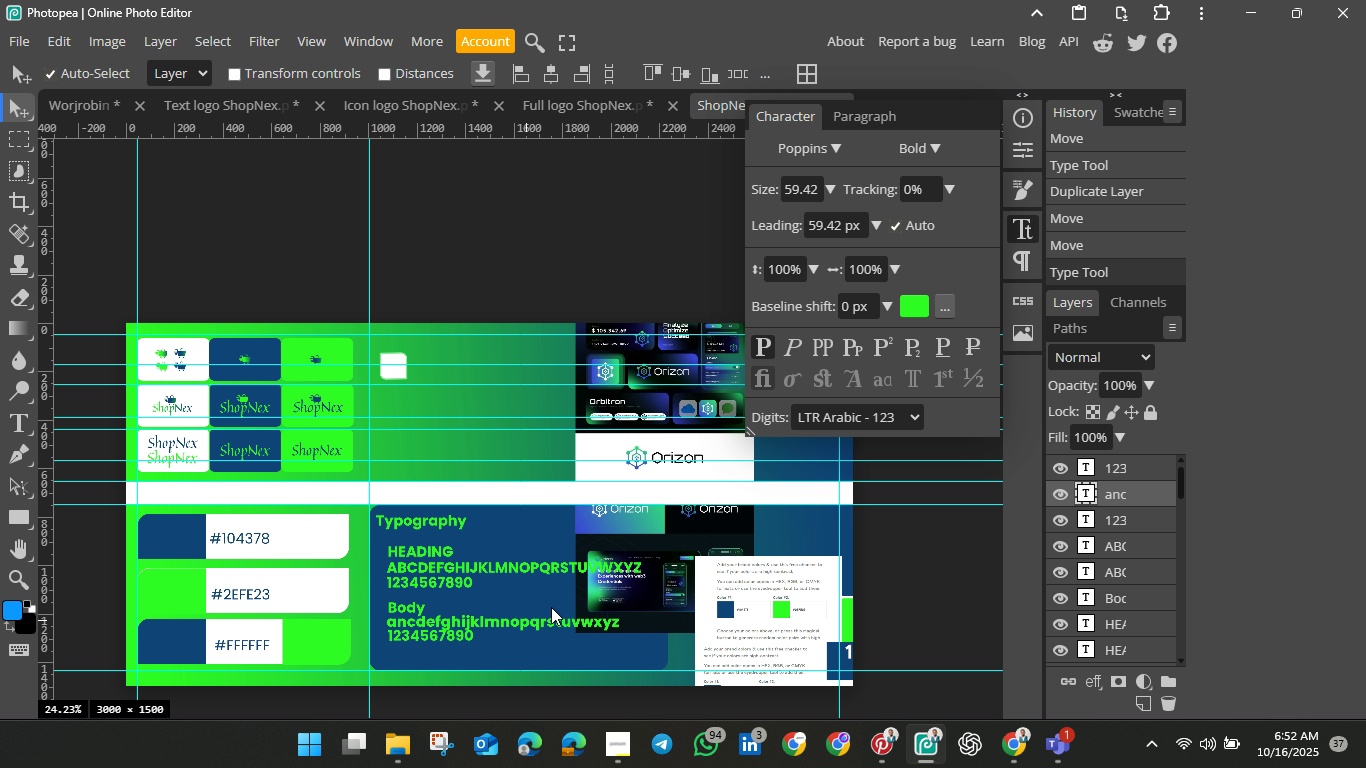 
left_click([764, 344])
 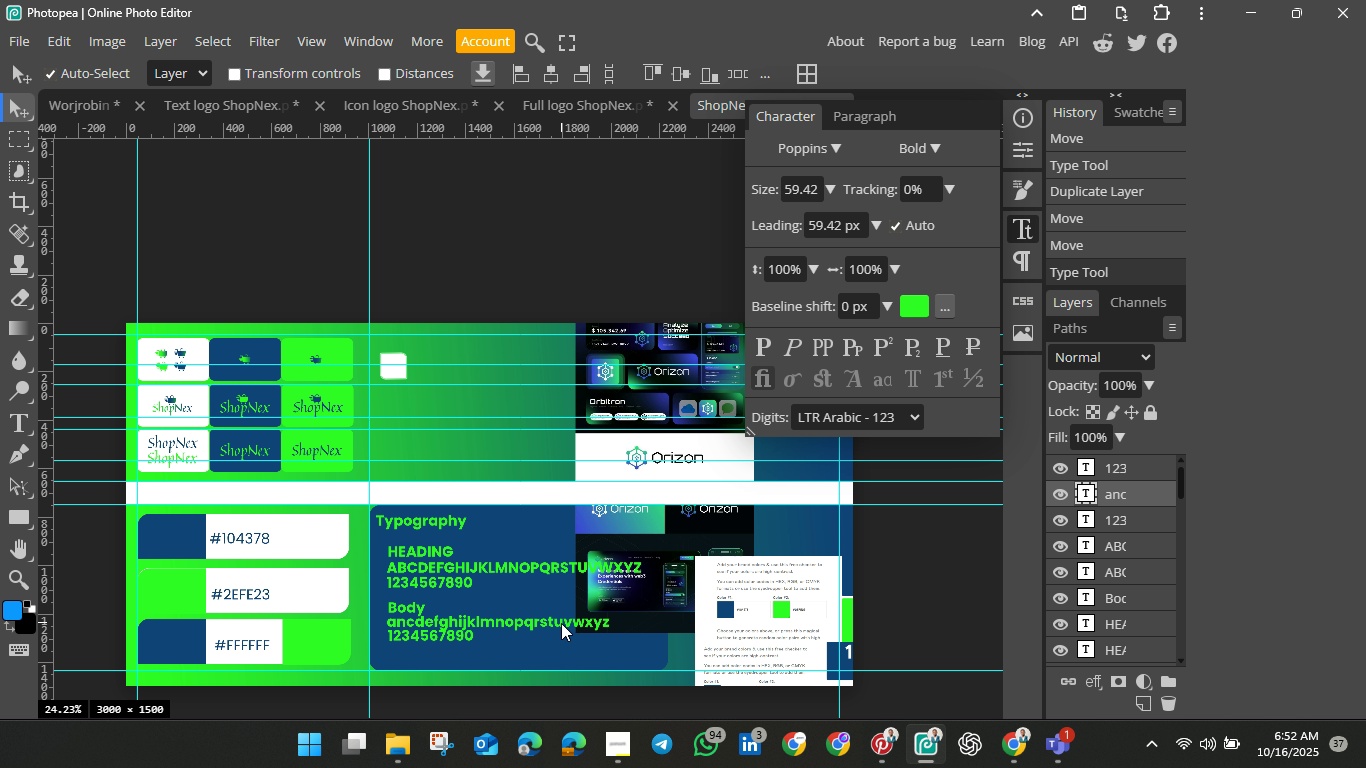 
left_click([561, 621])
 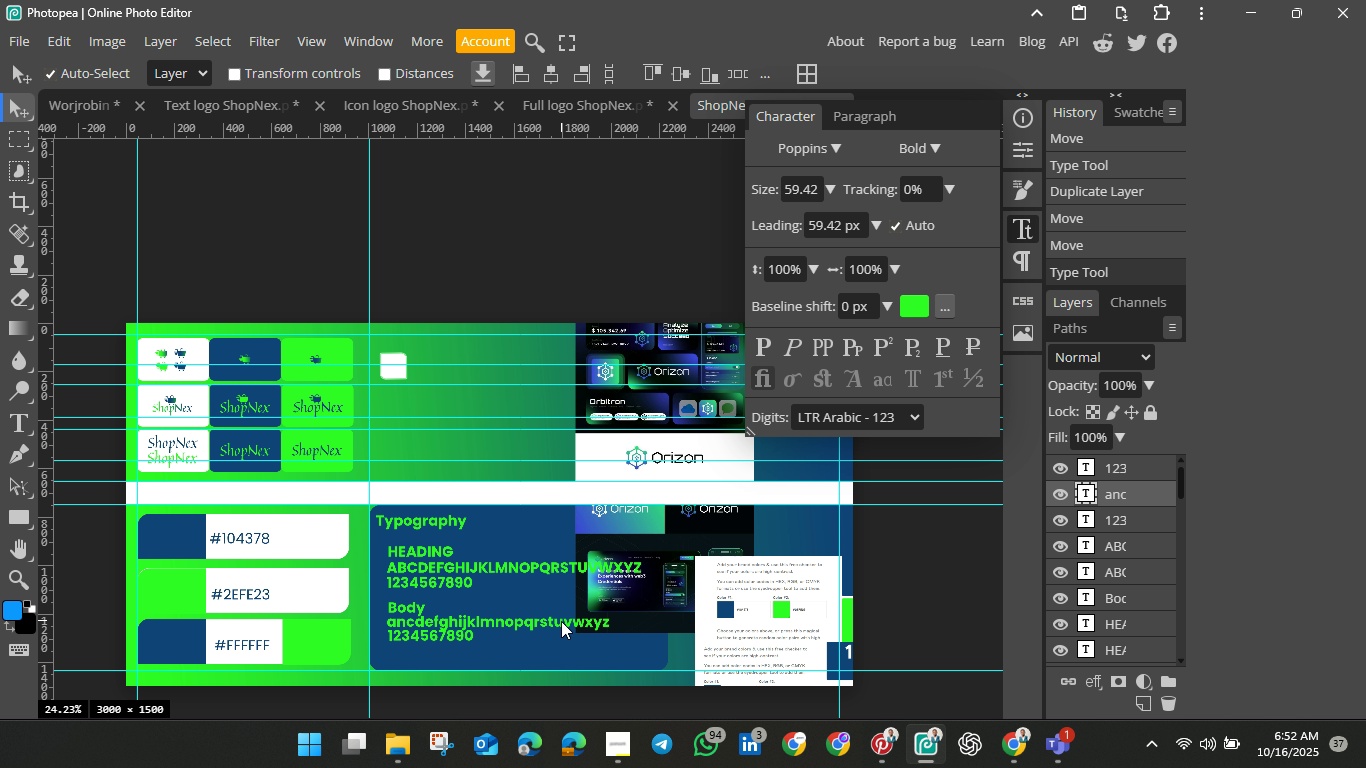 
double_click([561, 621])
 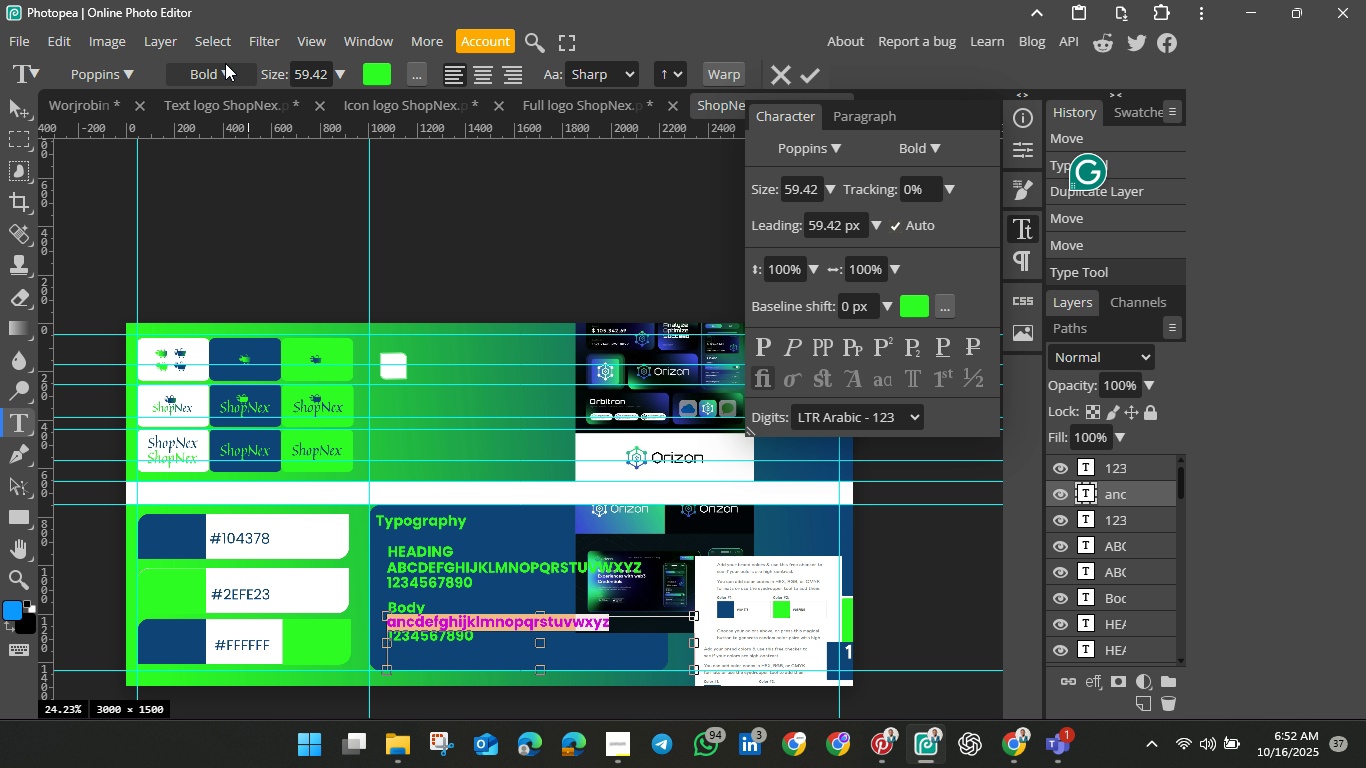 
left_click([224, 70])
 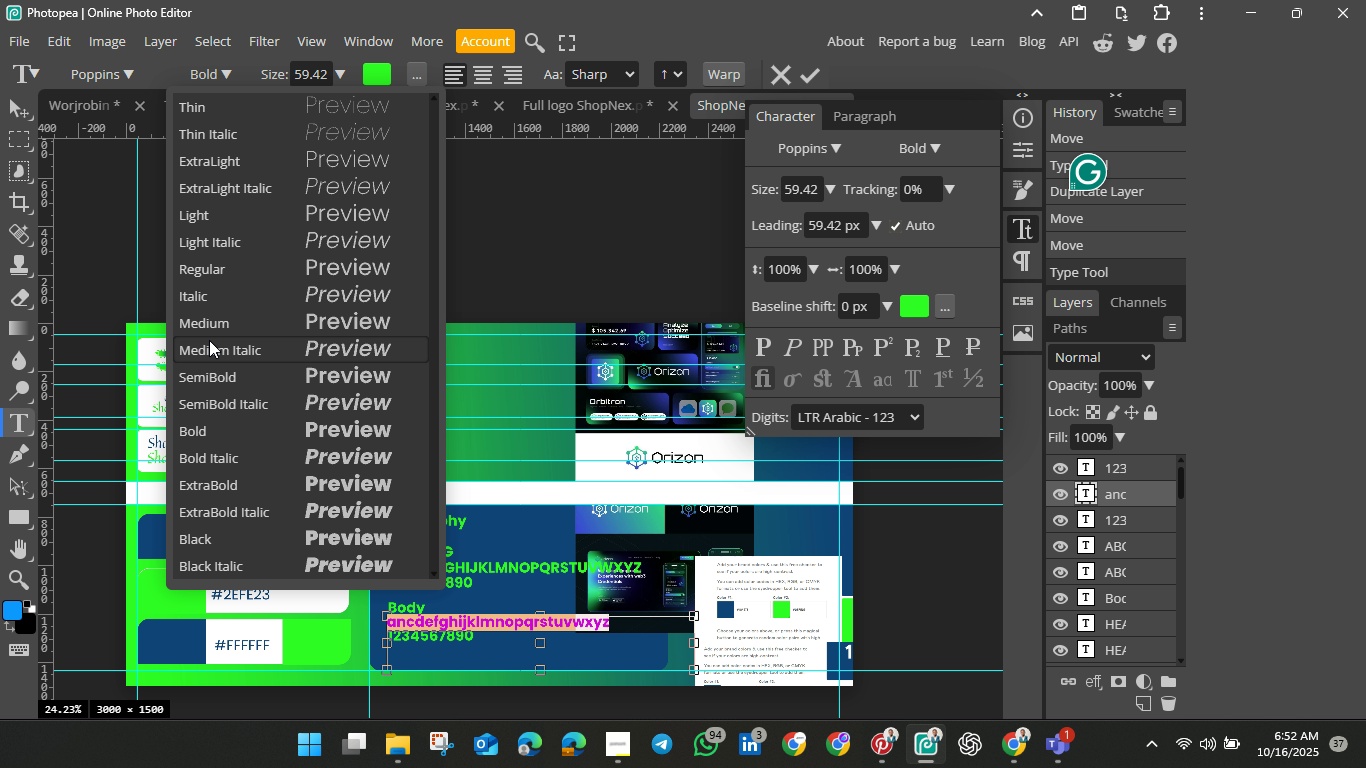 
left_click([206, 275])
 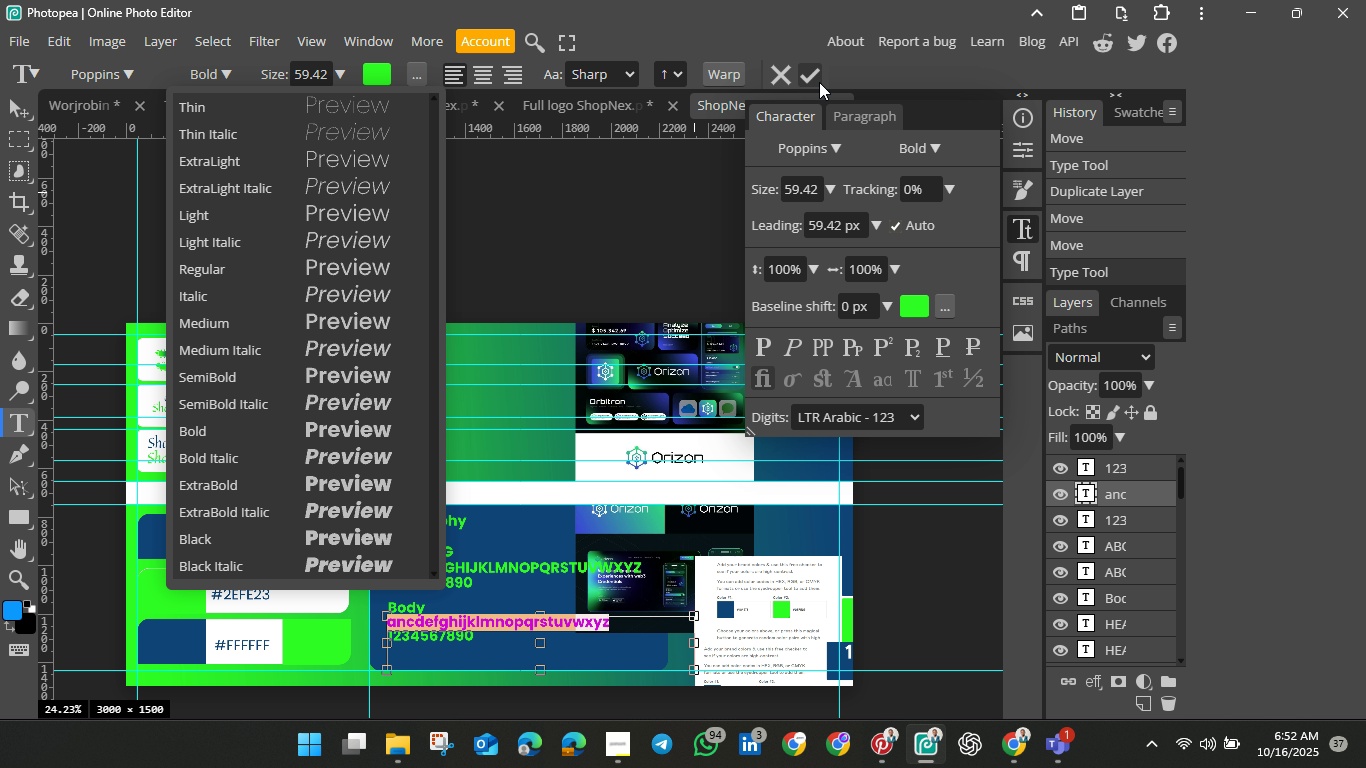 
left_click([811, 72])
 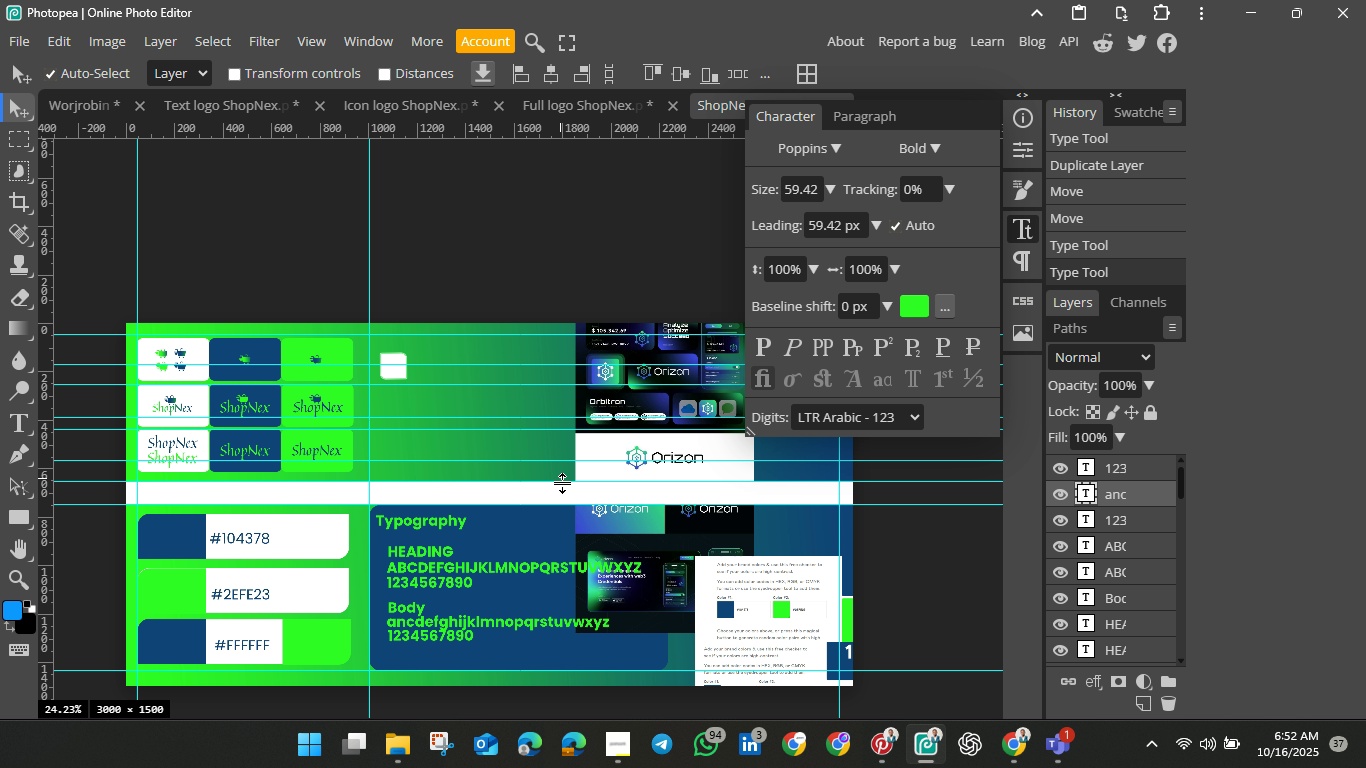 
wait(8.61)
 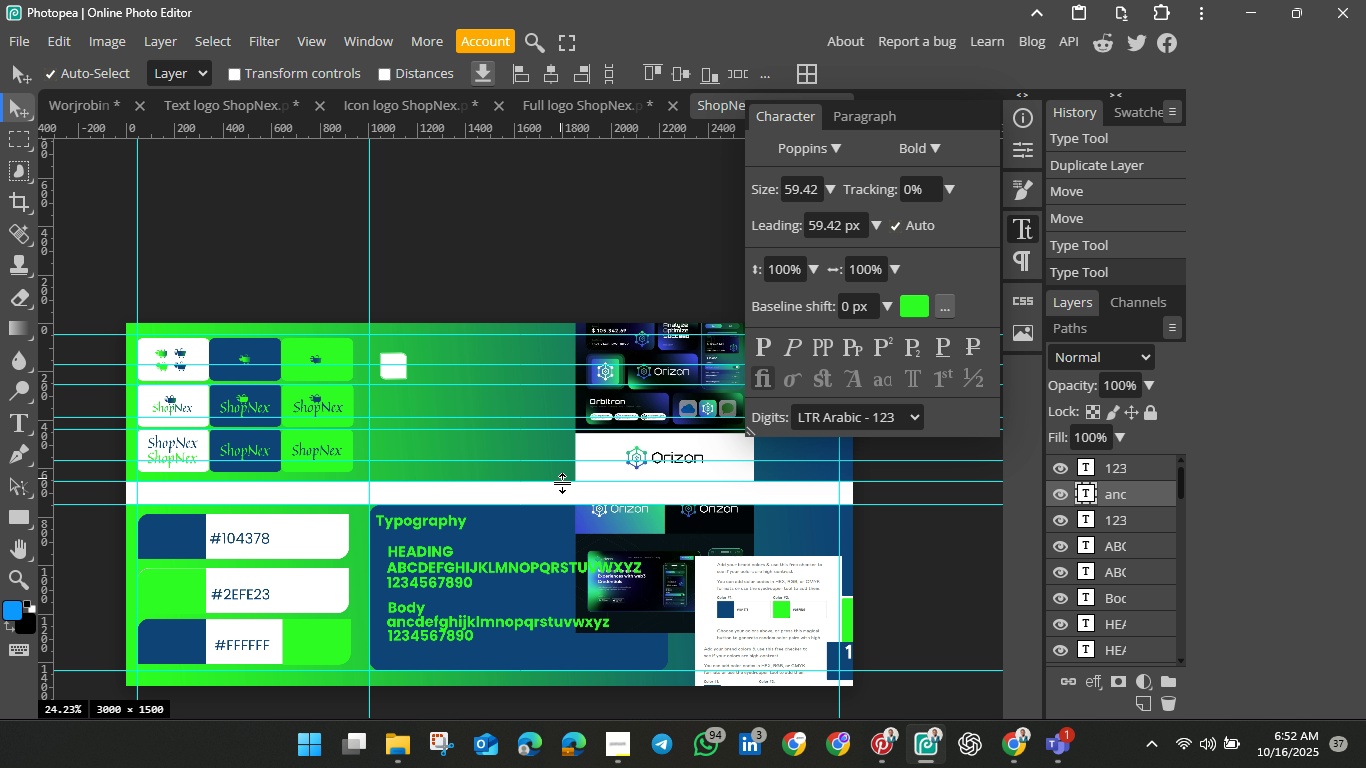 
left_click([21, 430])
 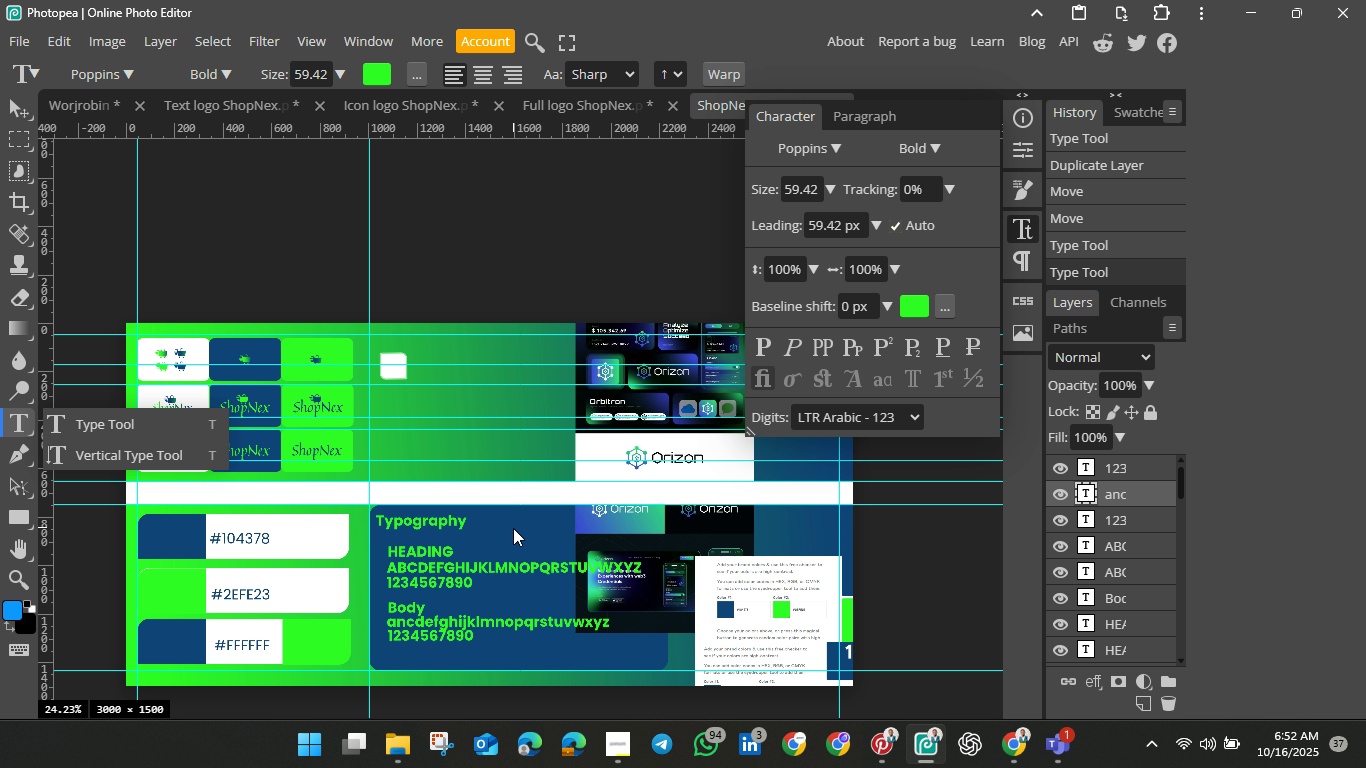 
left_click_drag(start_coordinate=[513, 528], to_coordinate=[718, 561])
 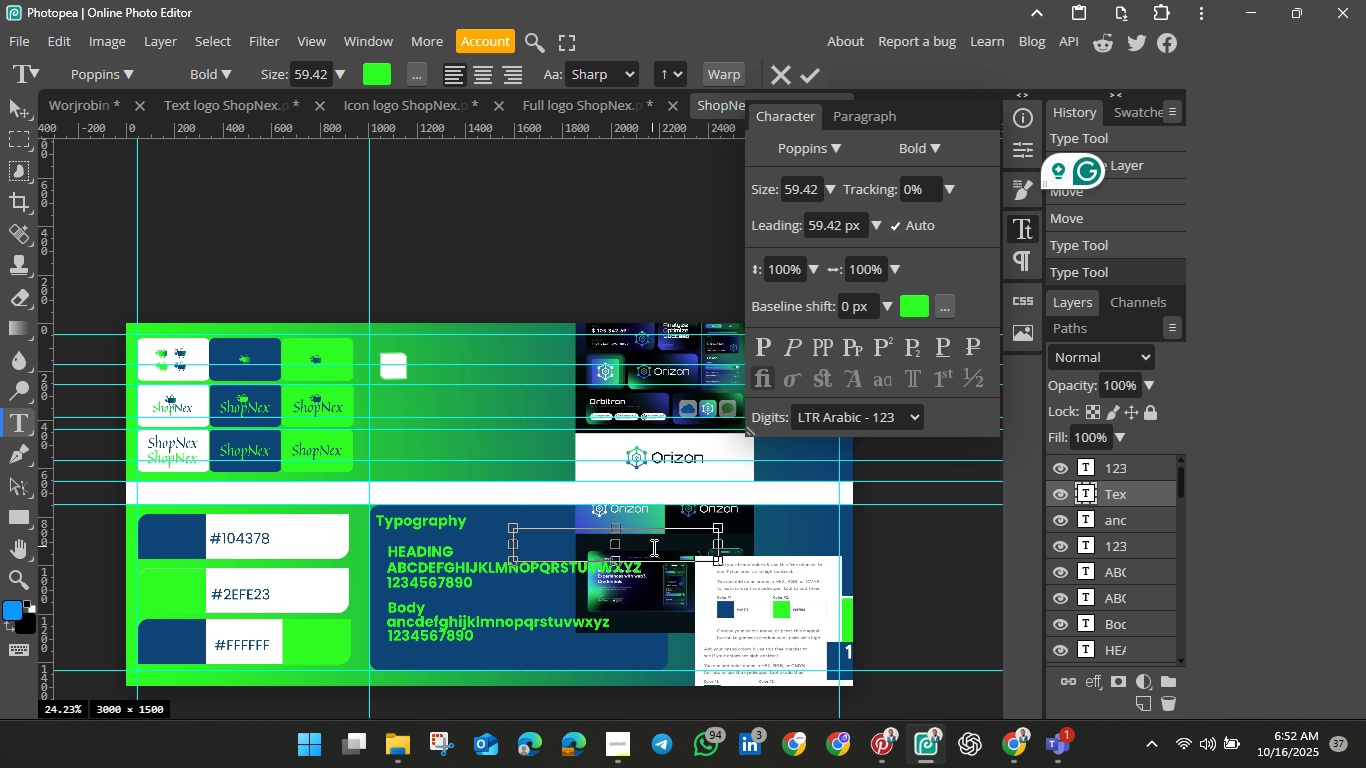 
key(A)
 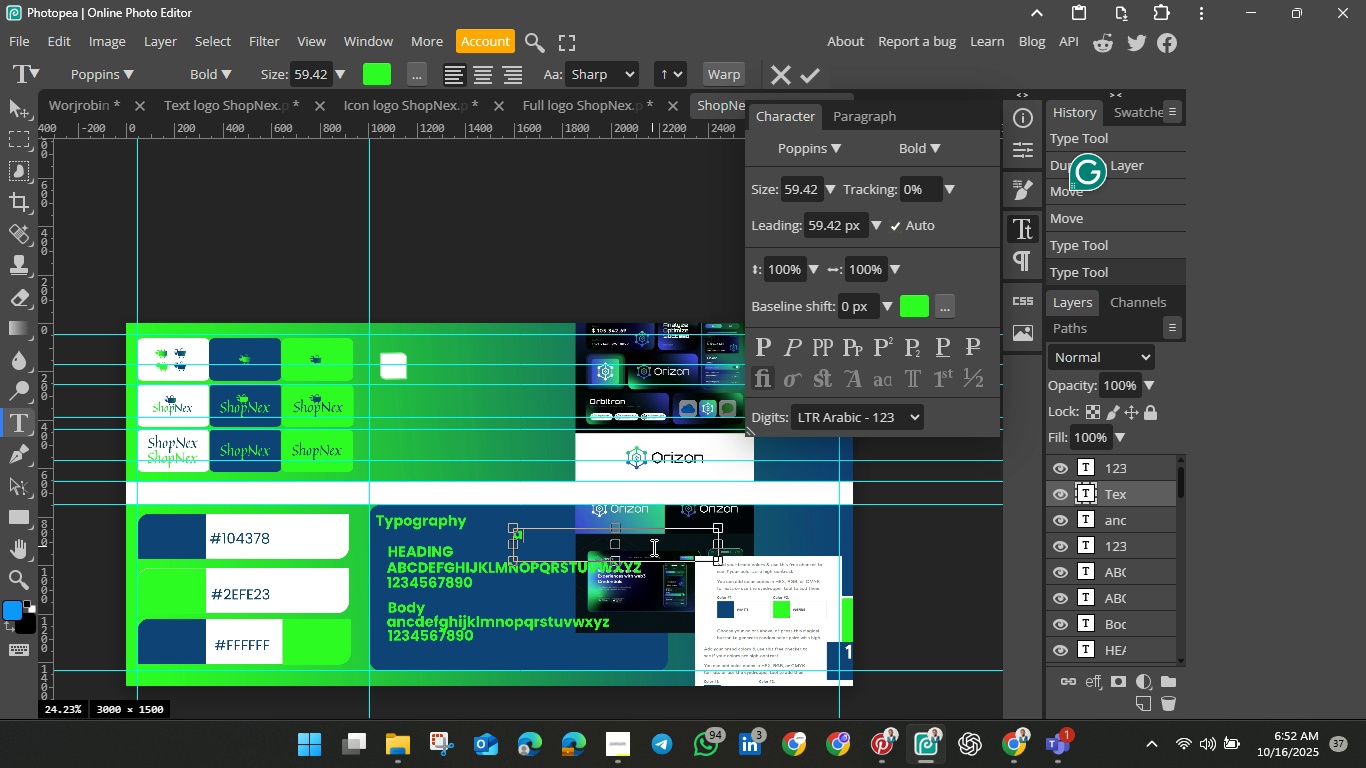 
type(BCDEFGHIJKLMNOPQRSTUVWXYZ)
 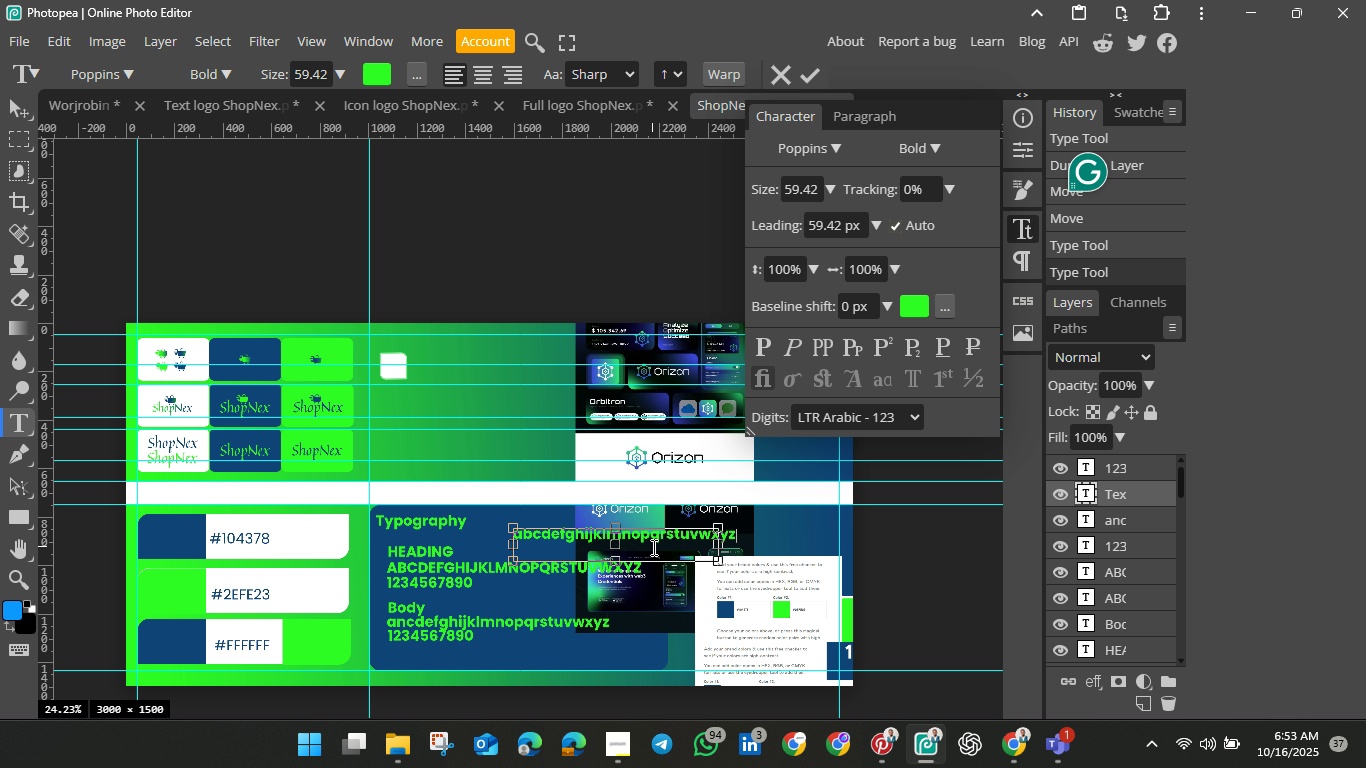 
key(Control+A)
 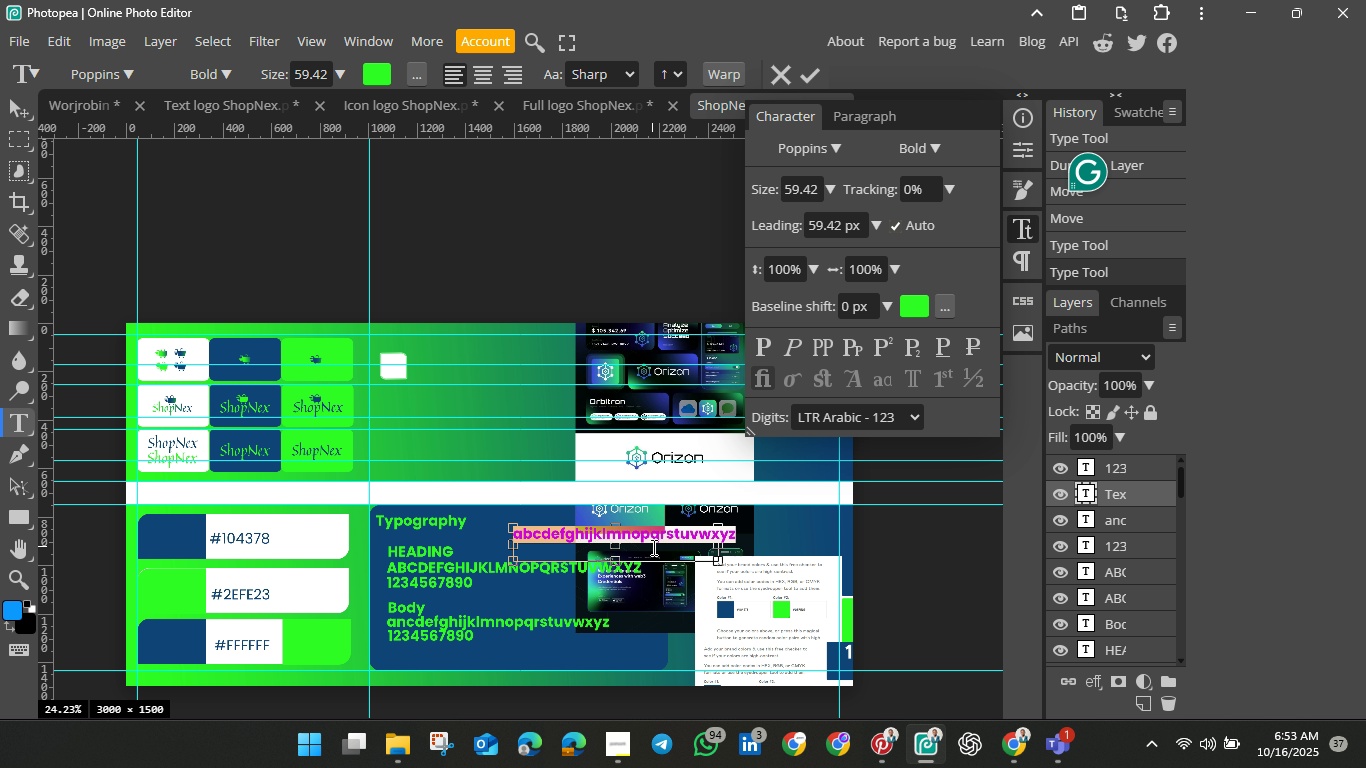 
left_click([222, 67])
 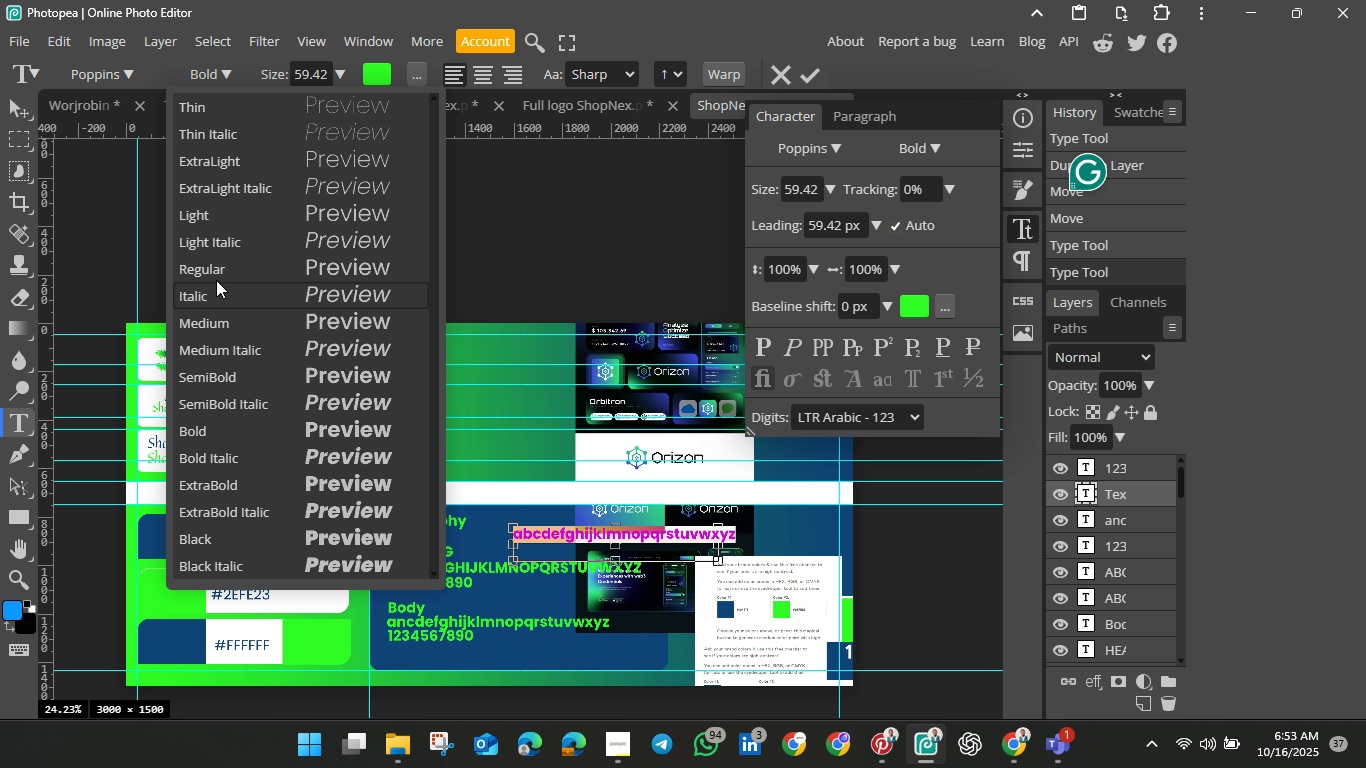 
left_click([215, 279])
 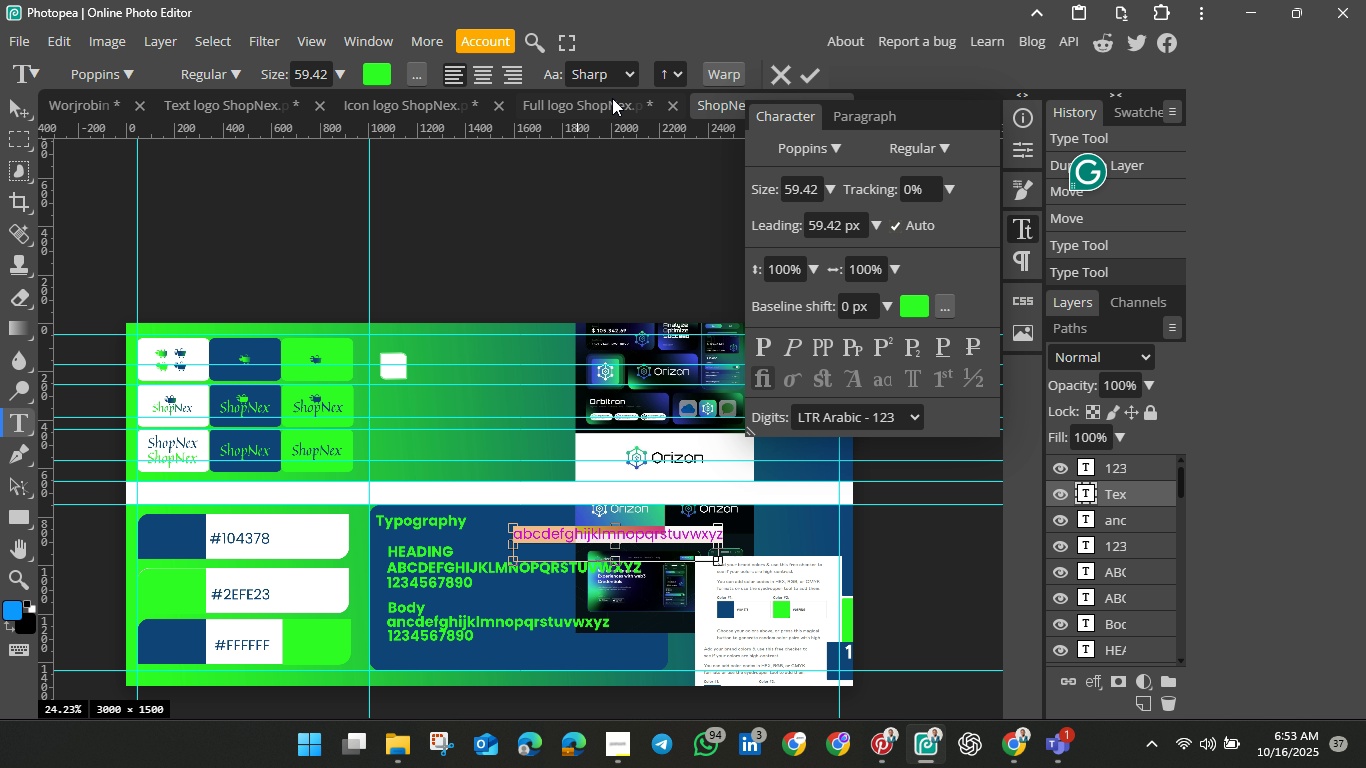 
left_click([665, 69])
 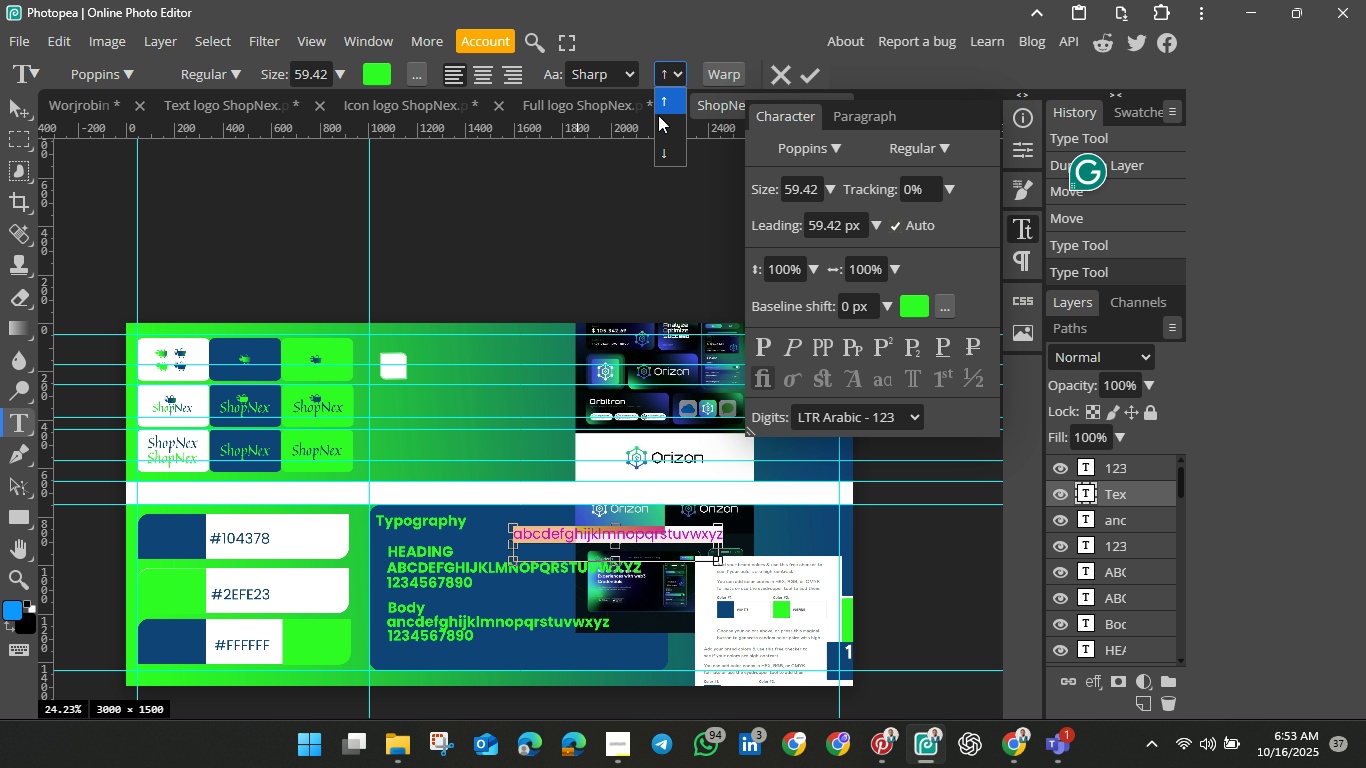 
mouse_move([683, 122])
 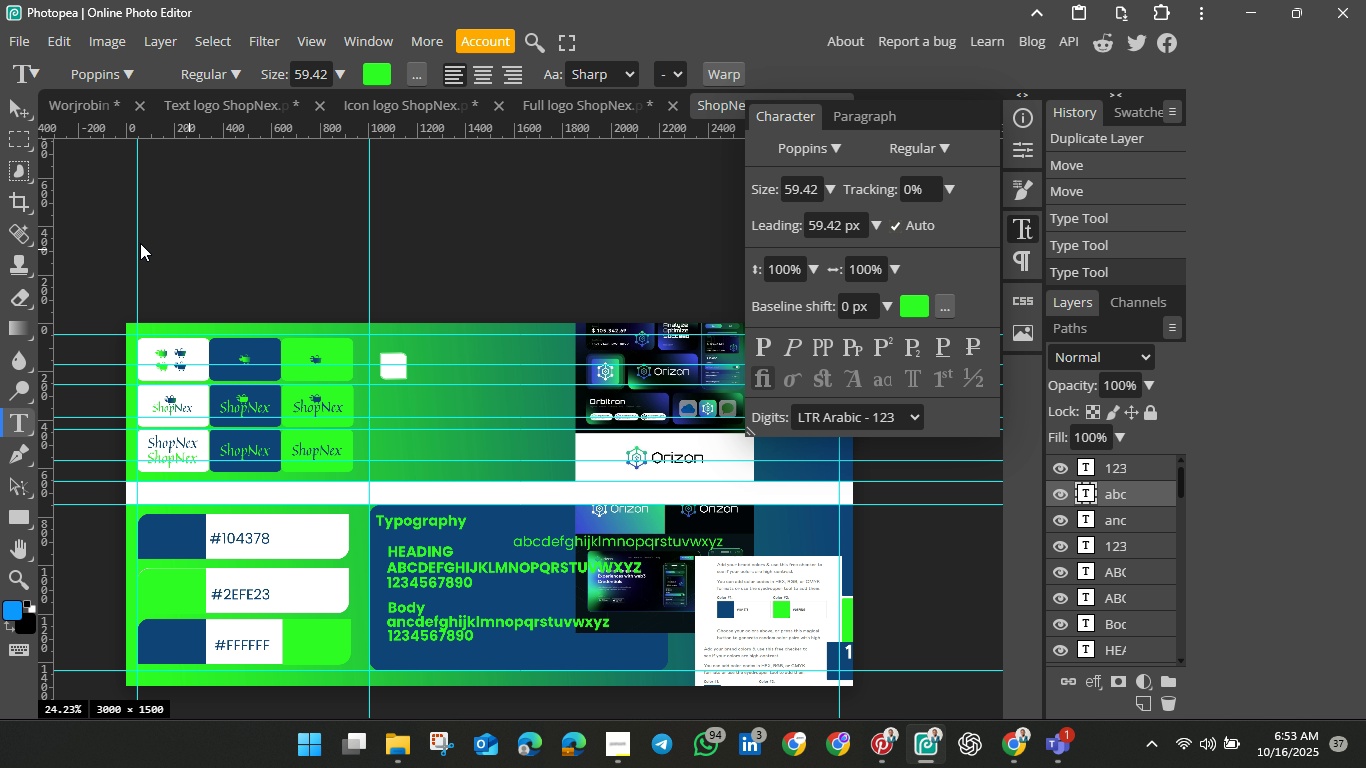 
left_click([13, 108])
 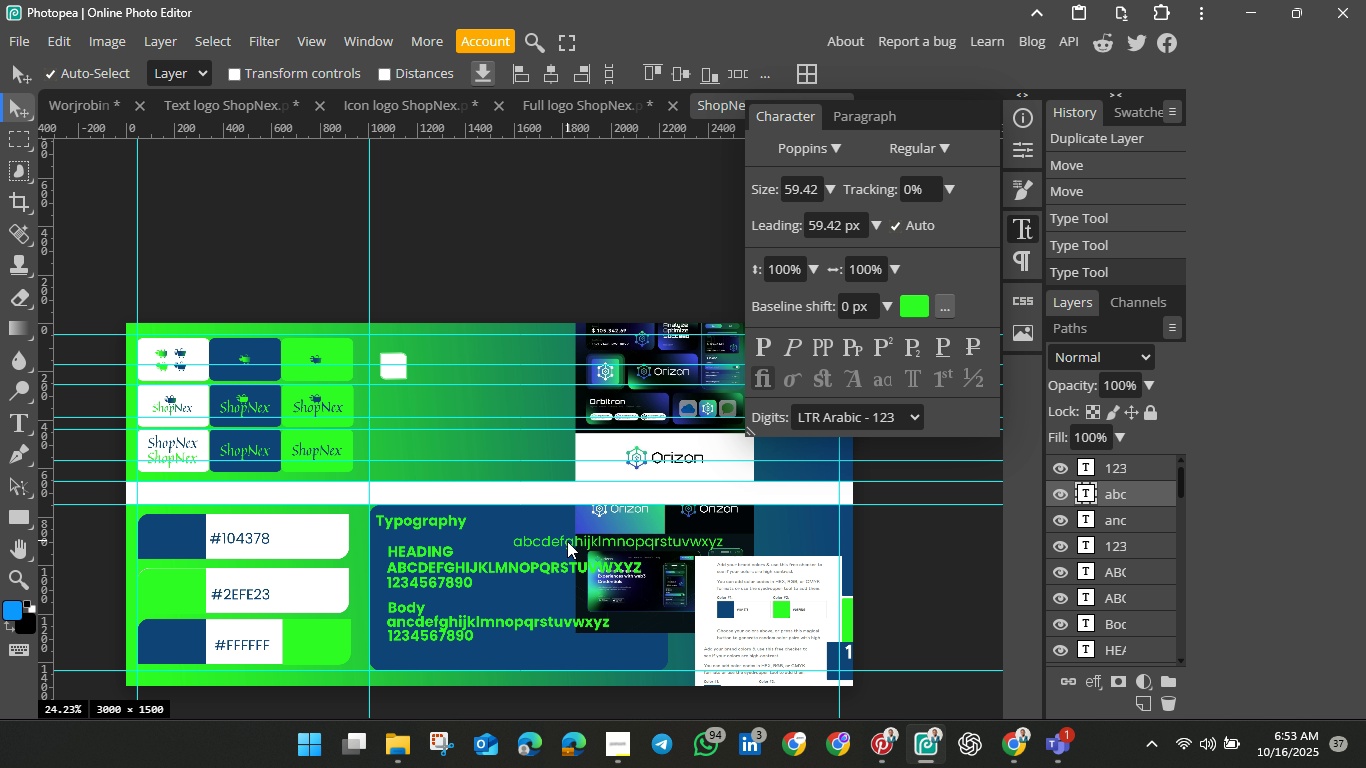 
left_click_drag(start_coordinate=[567, 541], to_coordinate=[490, 605])
 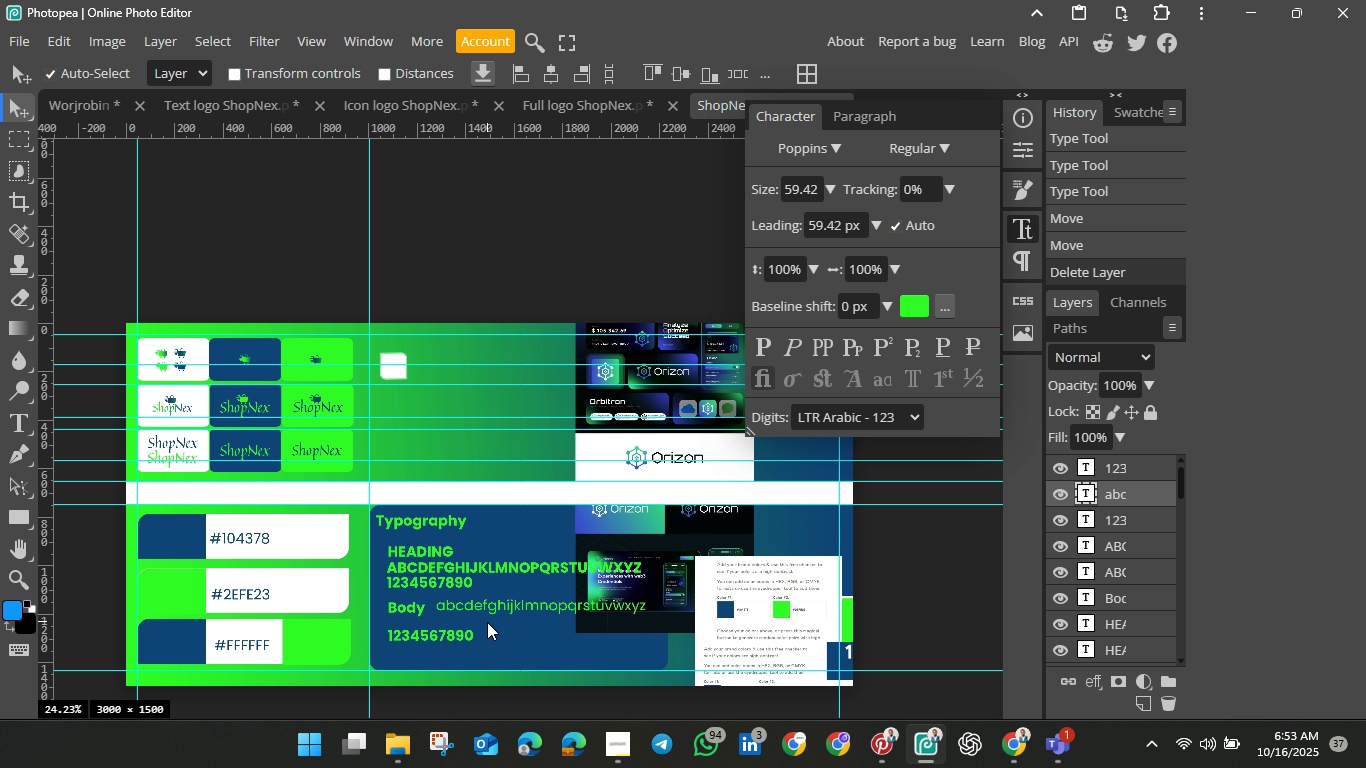 
key(Backspace)
 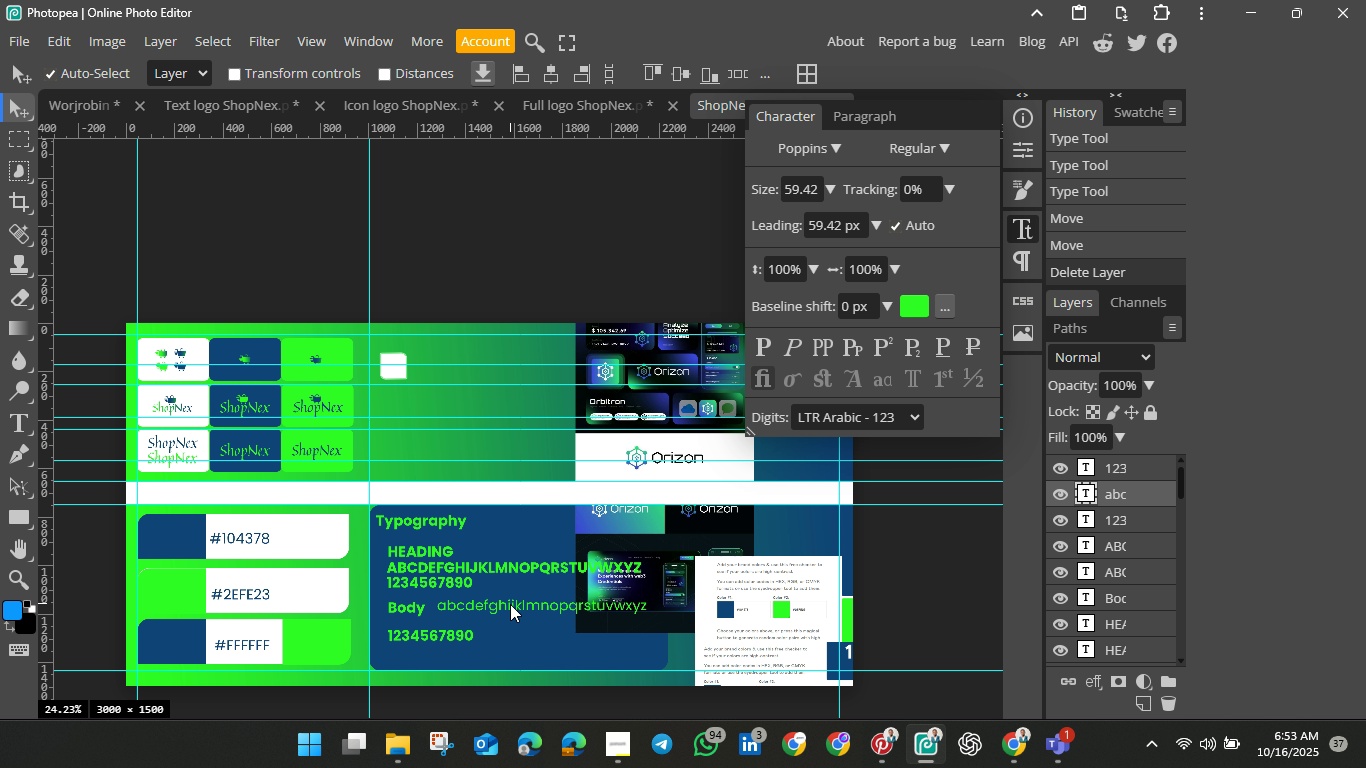 
left_click_drag(start_coordinate=[509, 604], to_coordinate=[463, 620])
 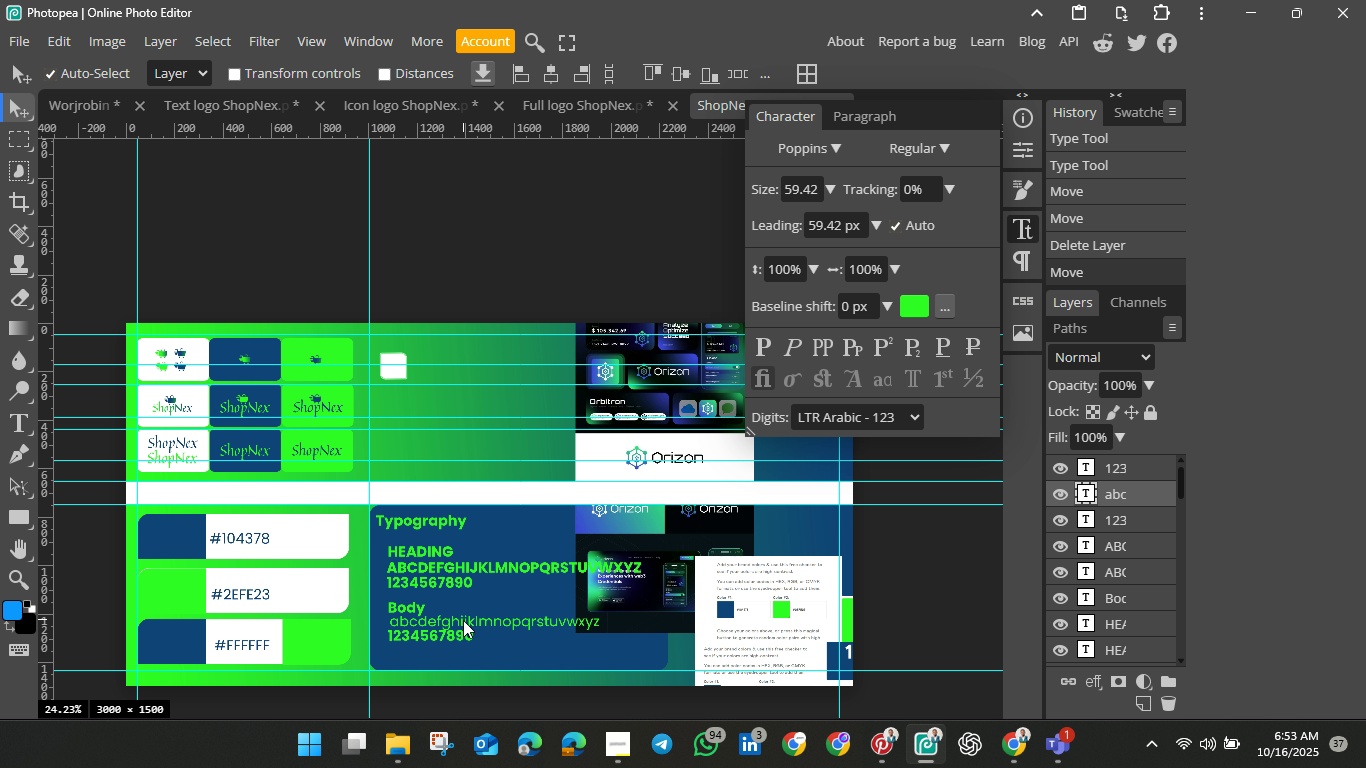 
key(ArrowLeft)
 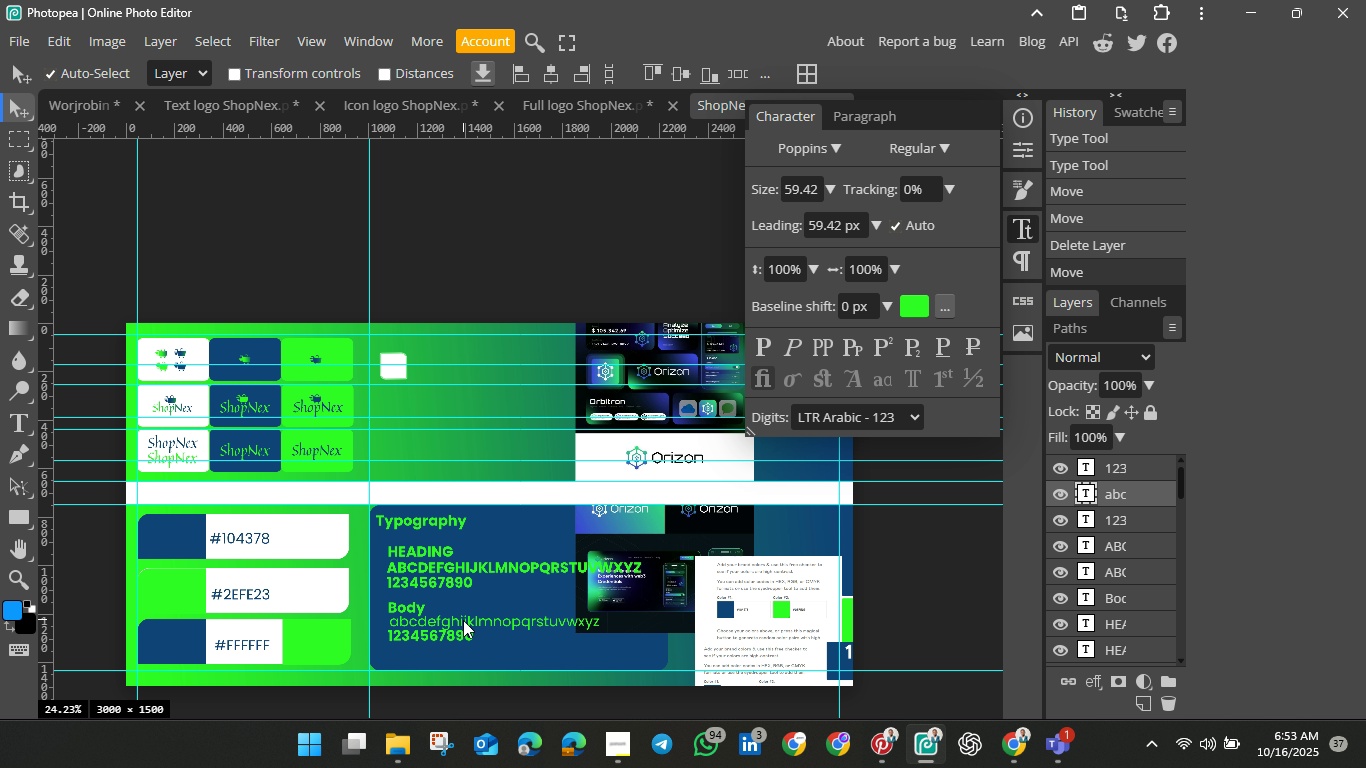 
key(ArrowLeft)
 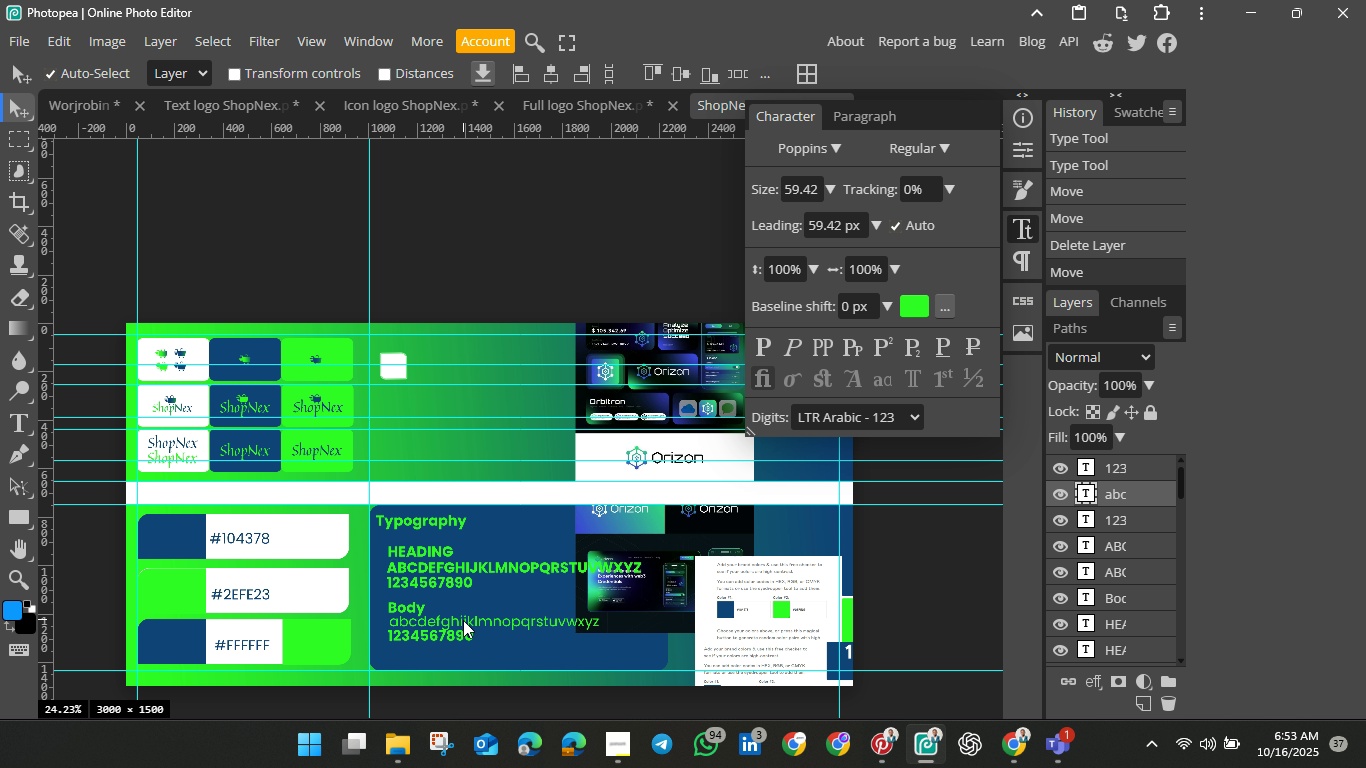 
key(ArrowLeft)
 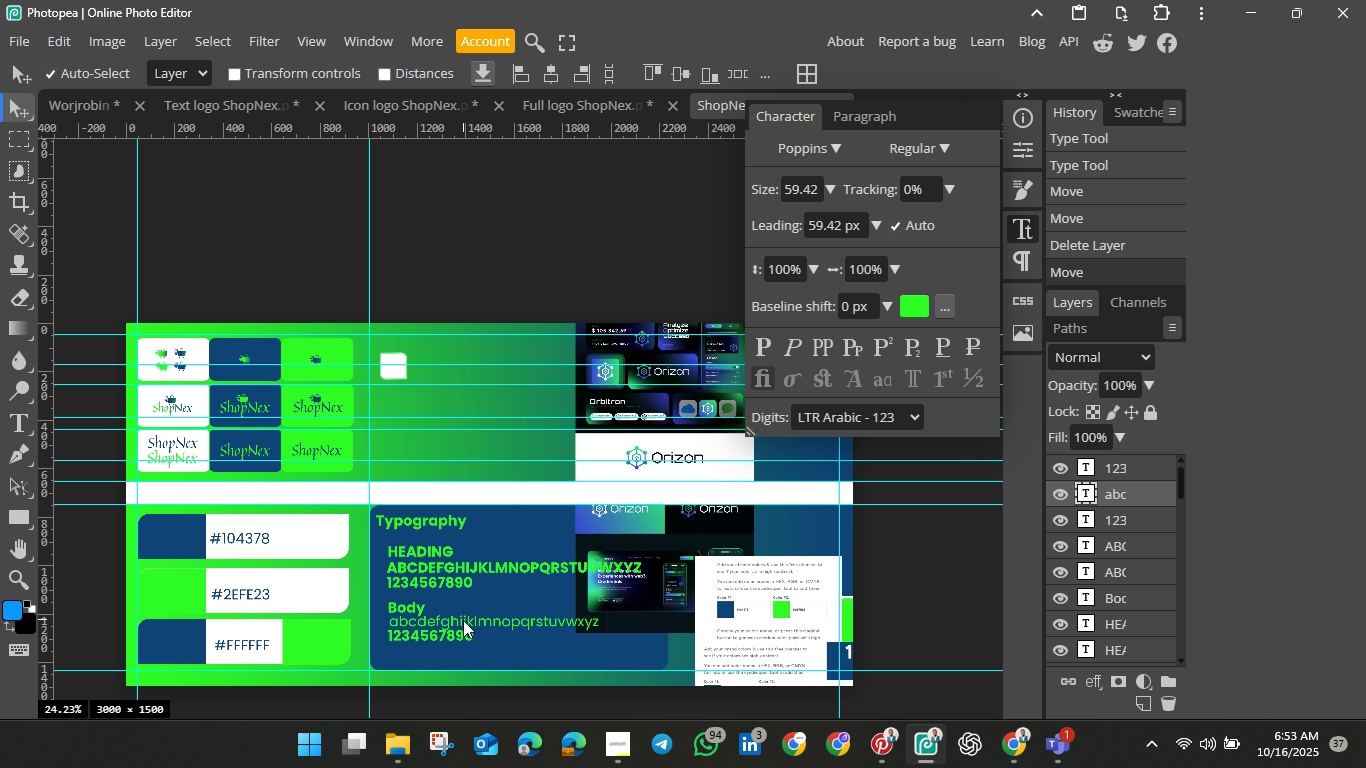 
key(ArrowLeft)
 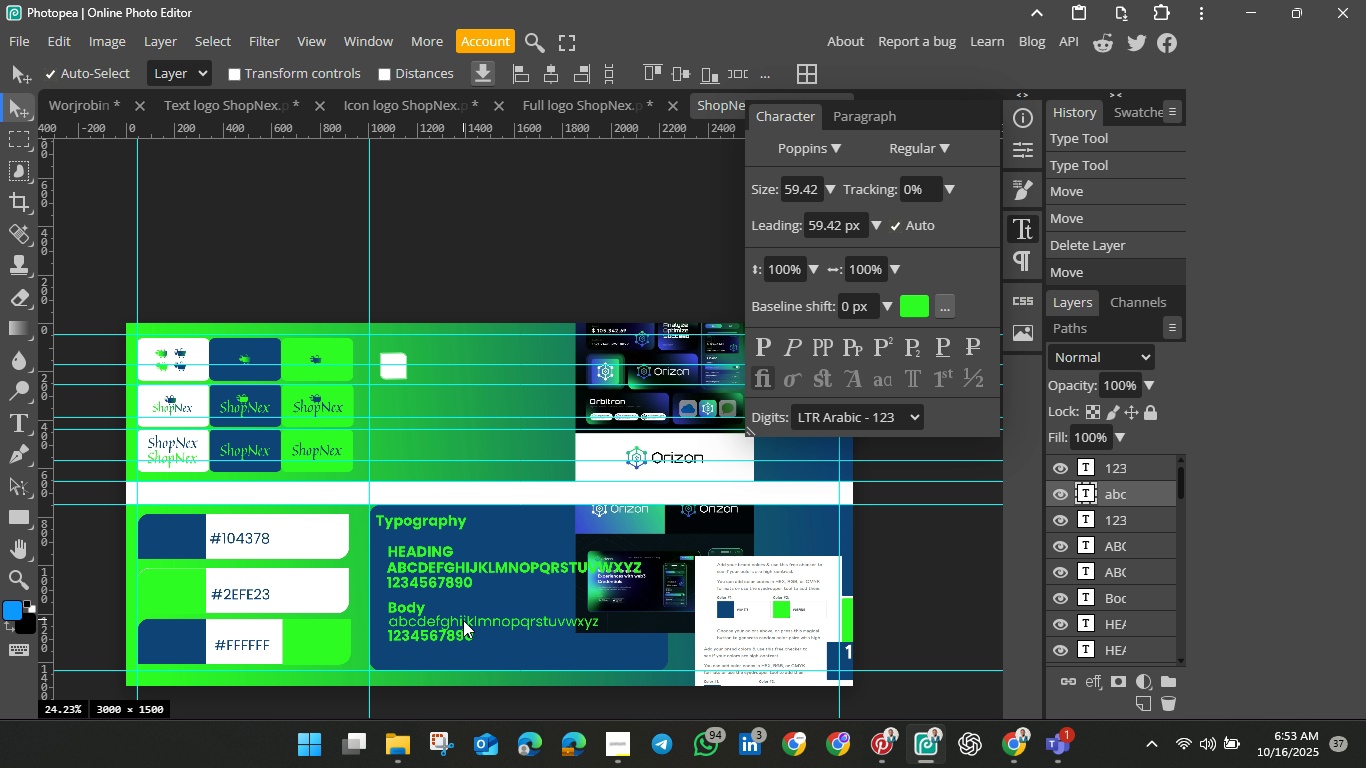 
key(ArrowLeft)
 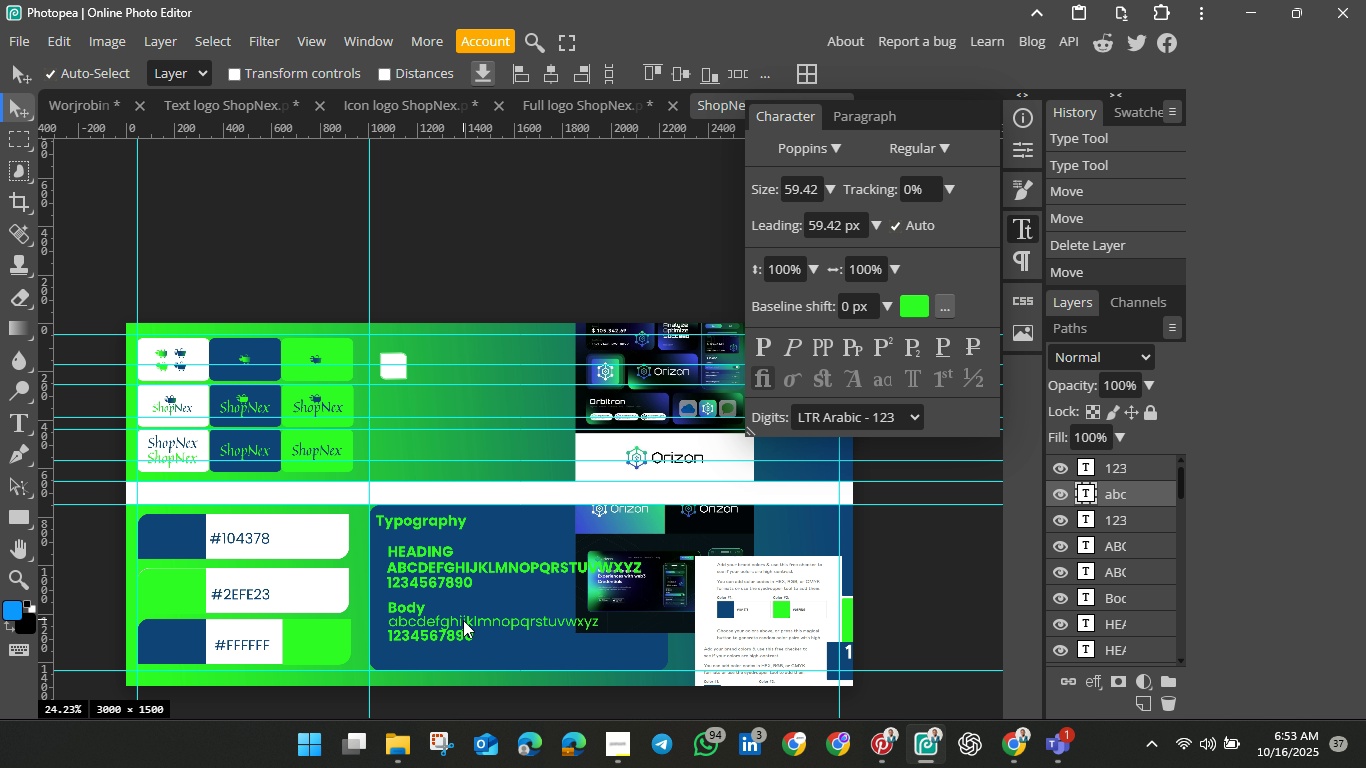 
key(ArrowLeft)
 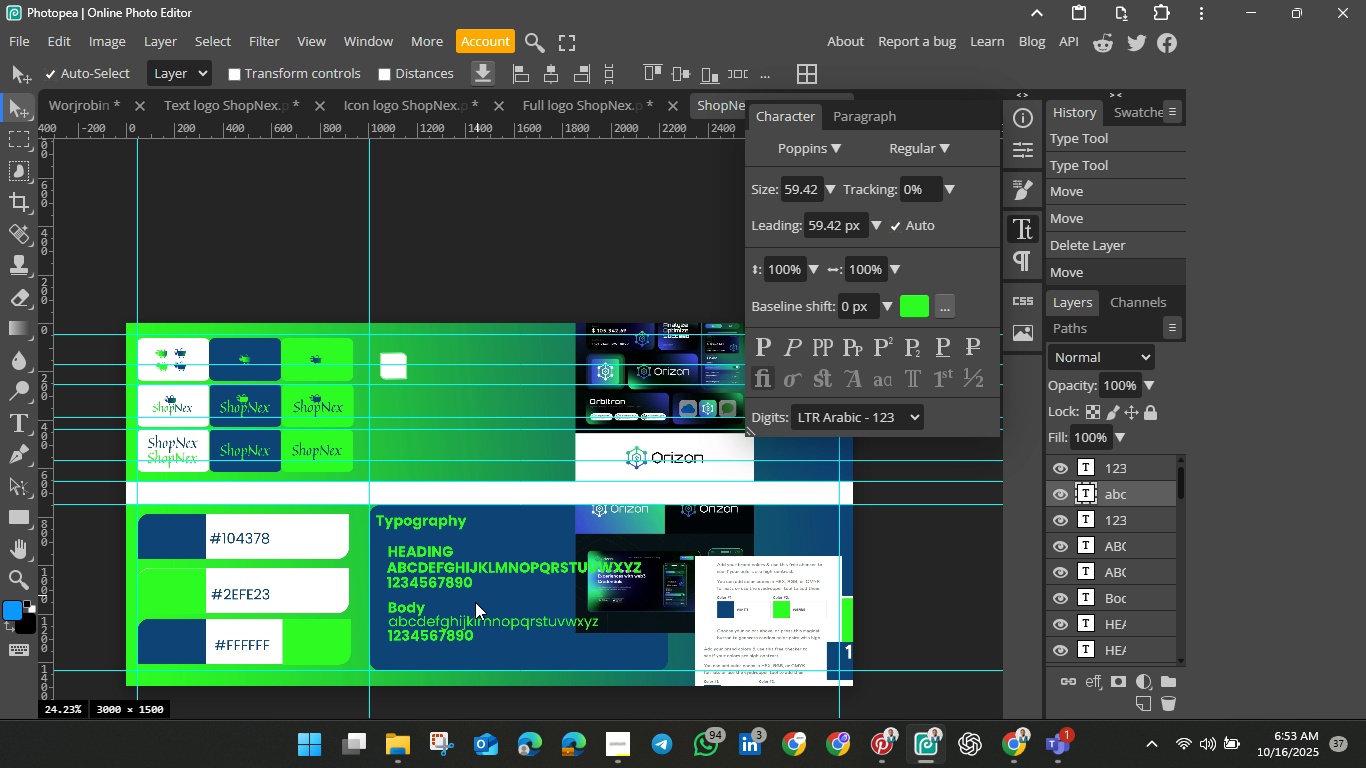 
wait(5.36)
 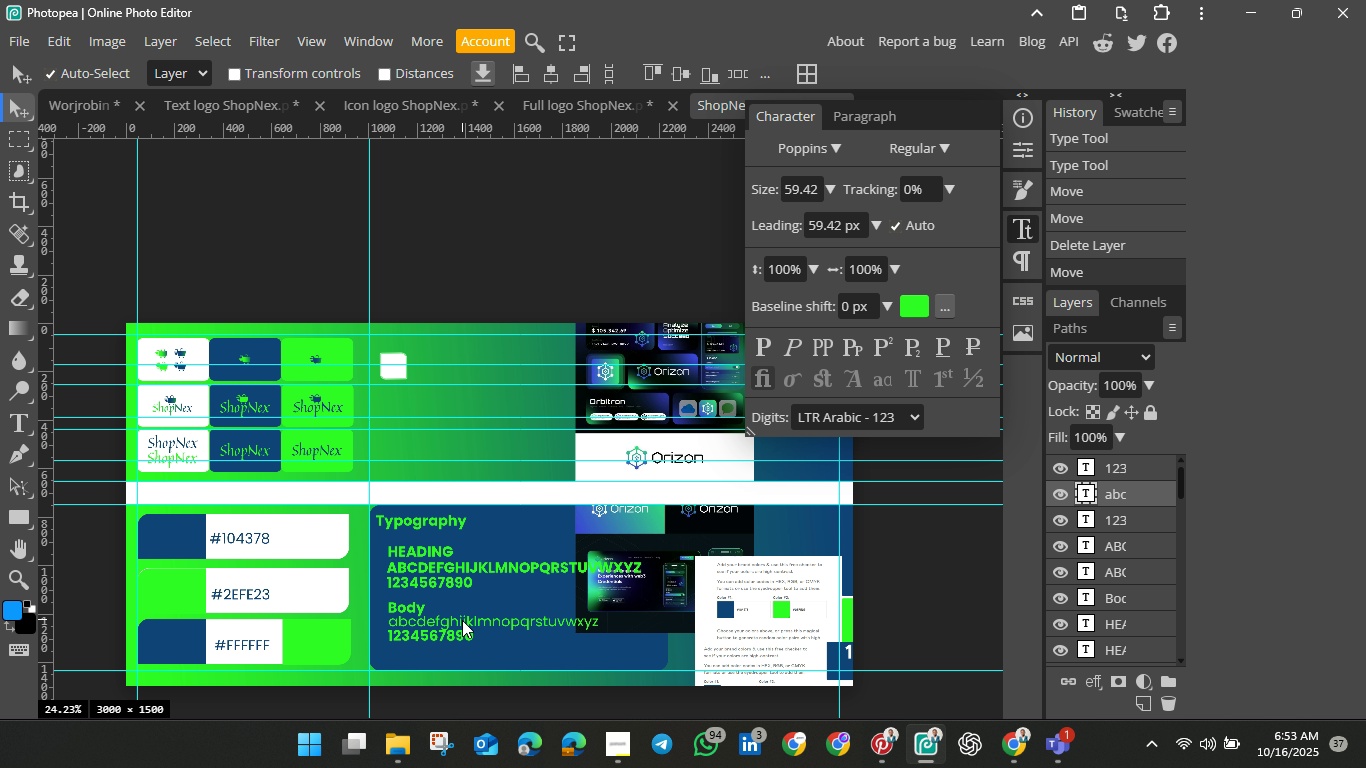 
left_click([446, 634])
 